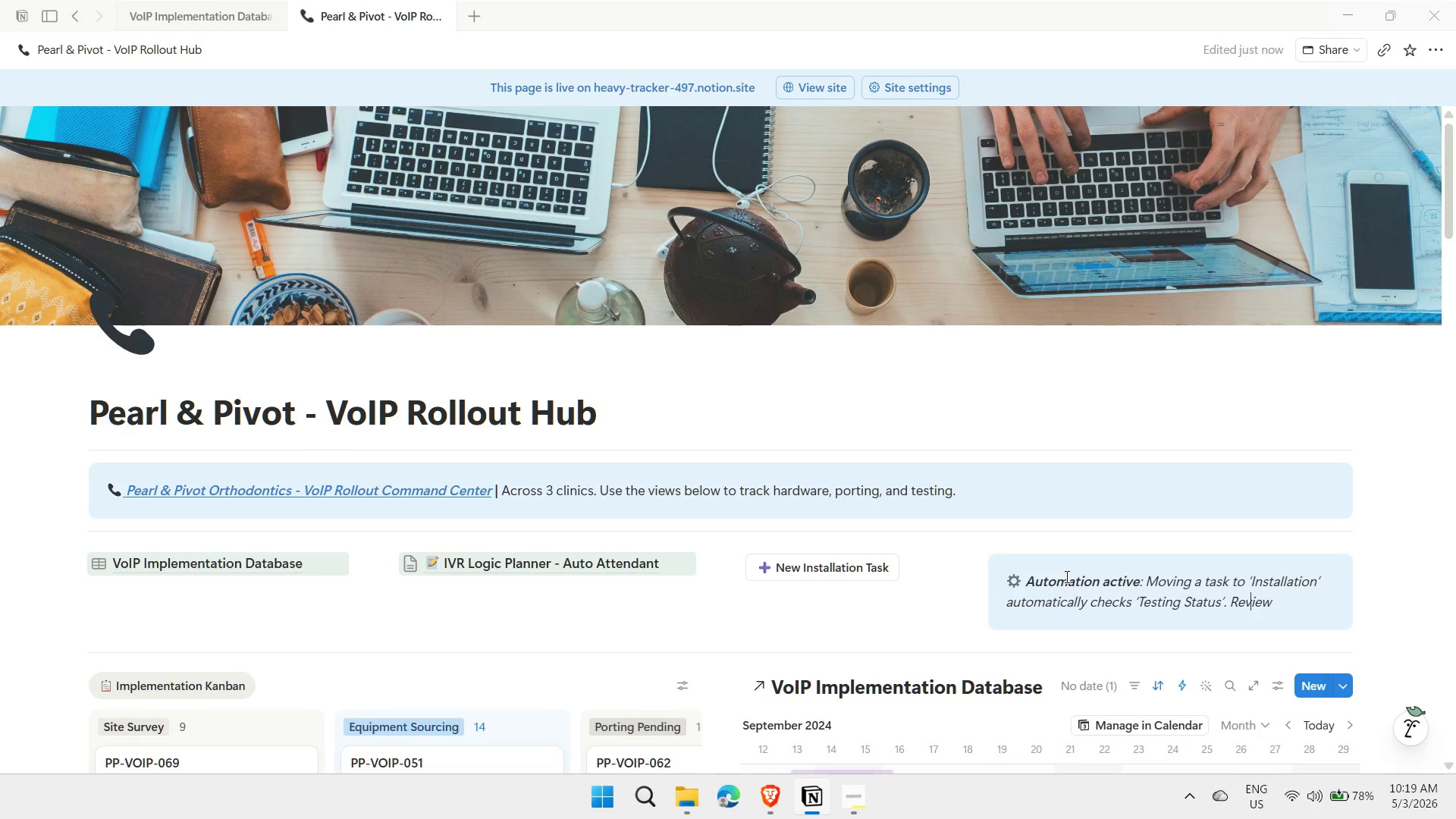 
key(ArrowRight)
 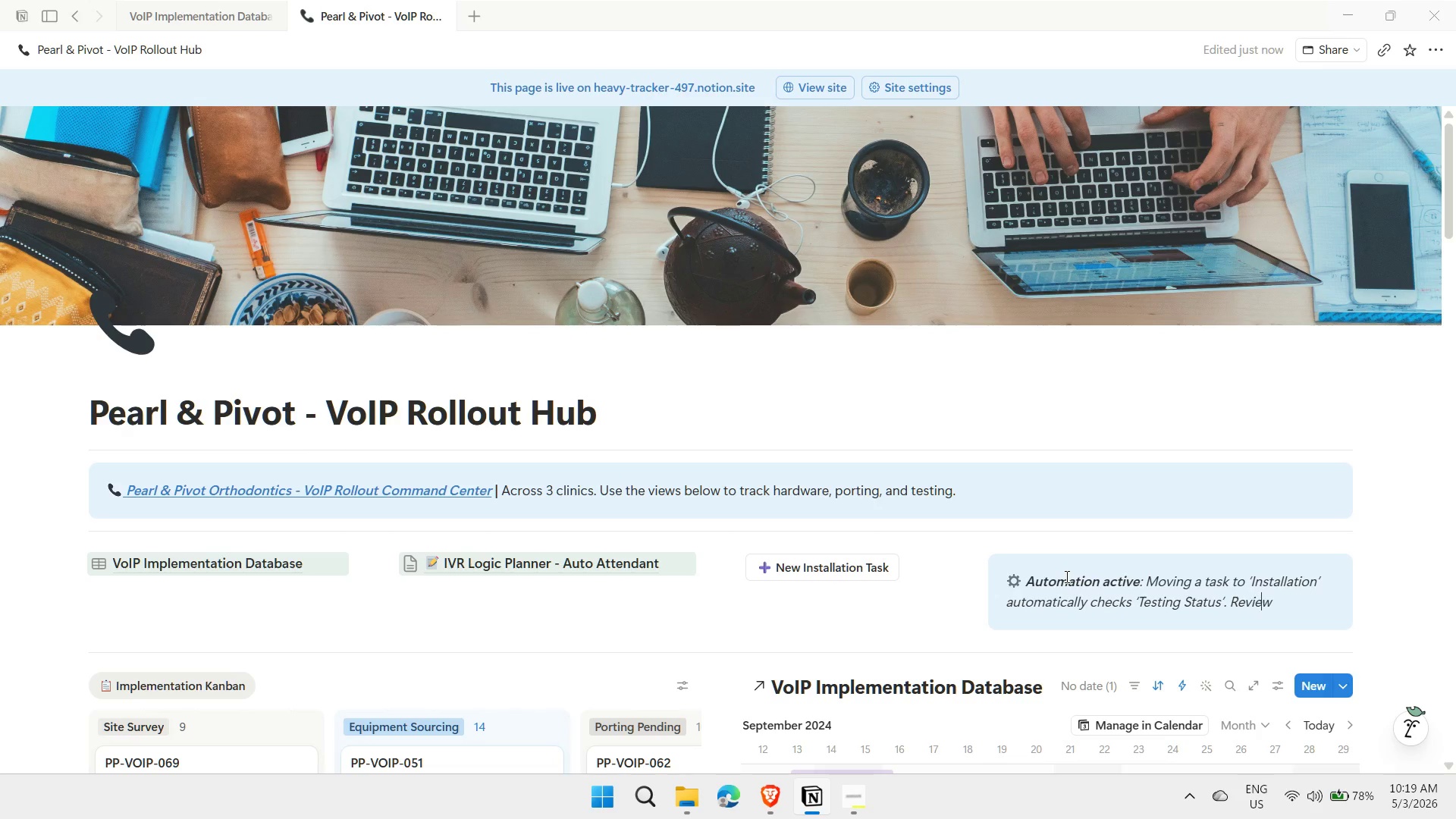 
key(ArrowRight)
 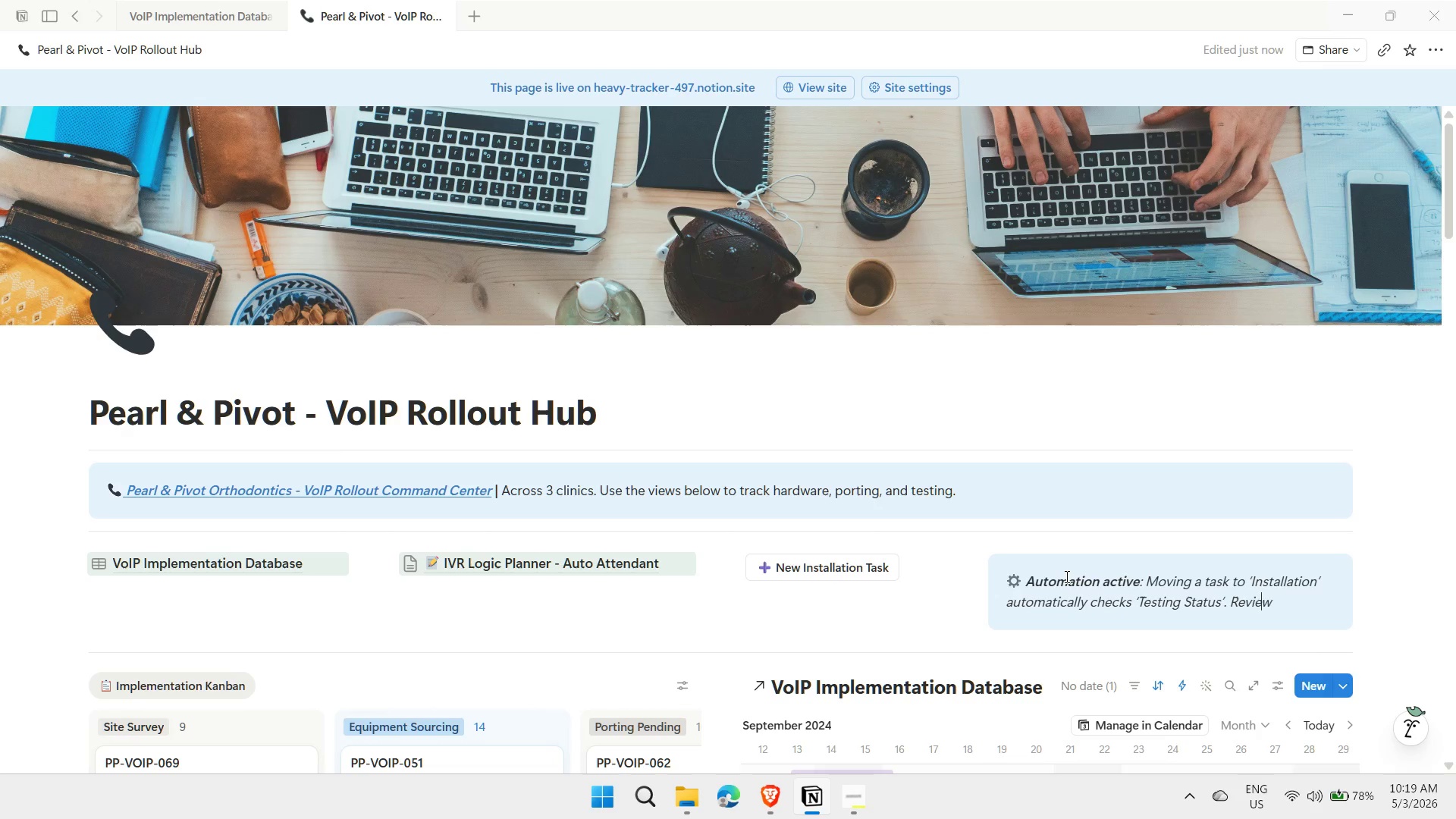 
key(ArrowRight)
 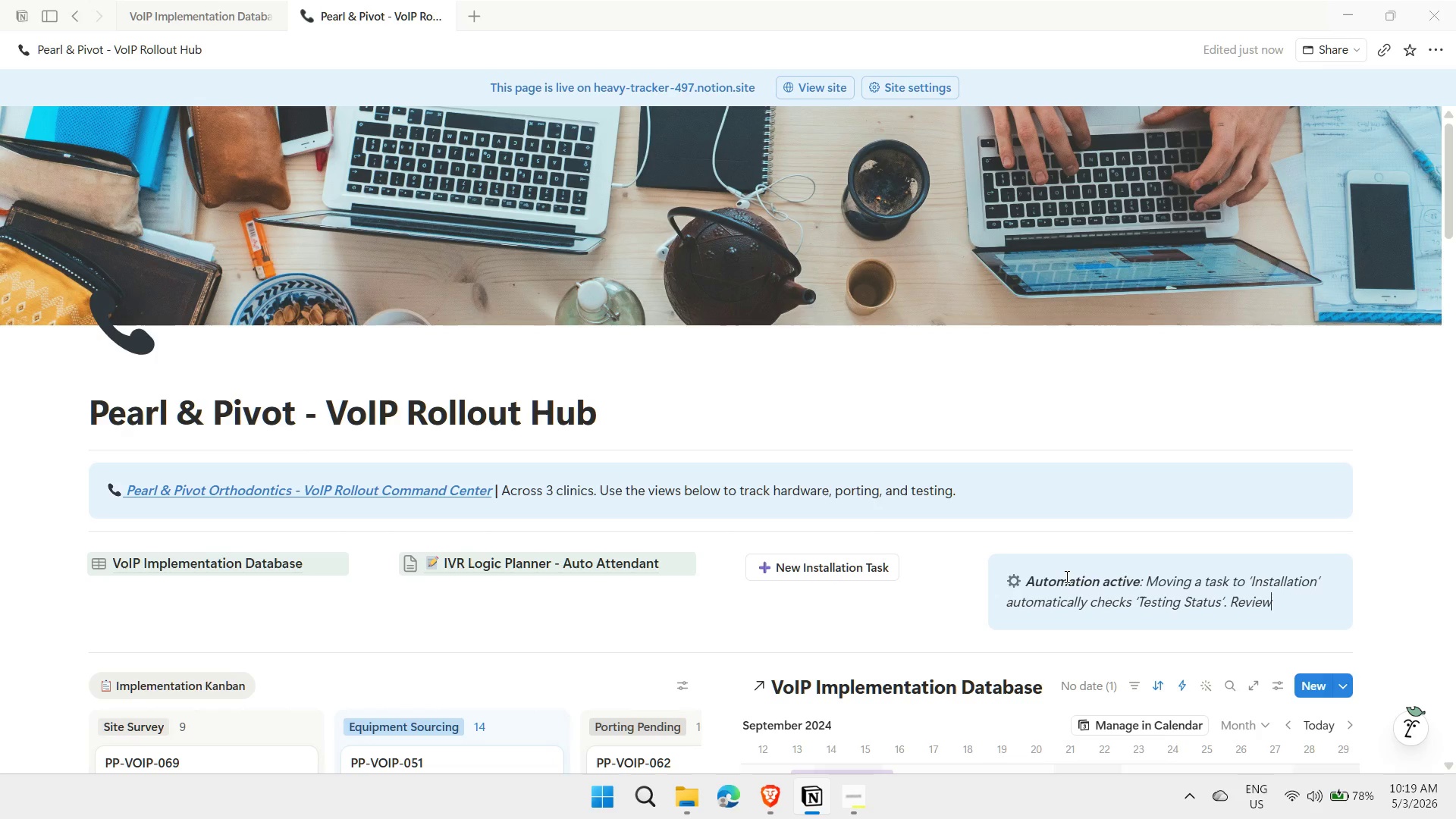 
type( the 'Site Survey & Setup' template for hardware checklists.)
 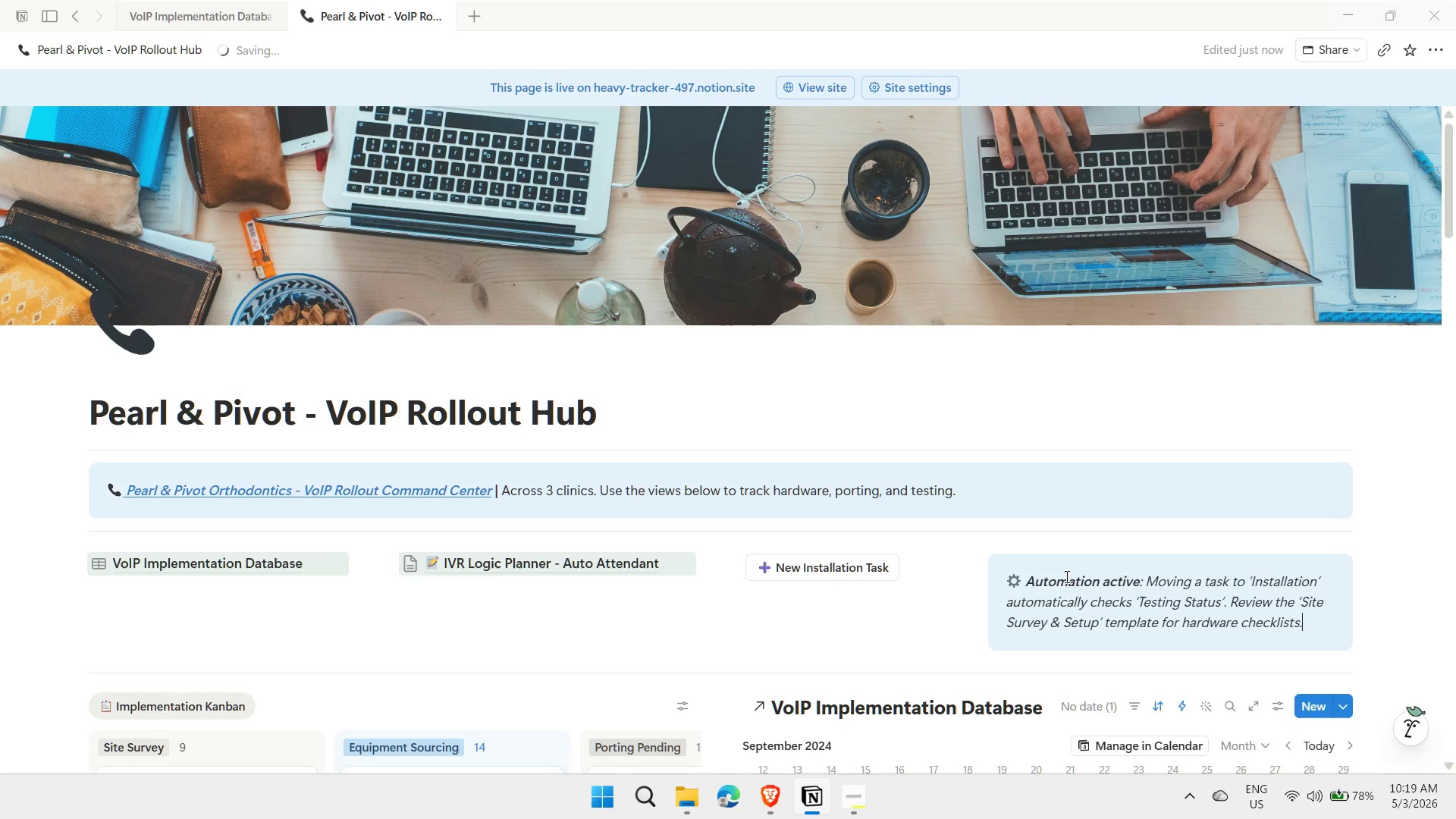 
left_click([305, 596])
 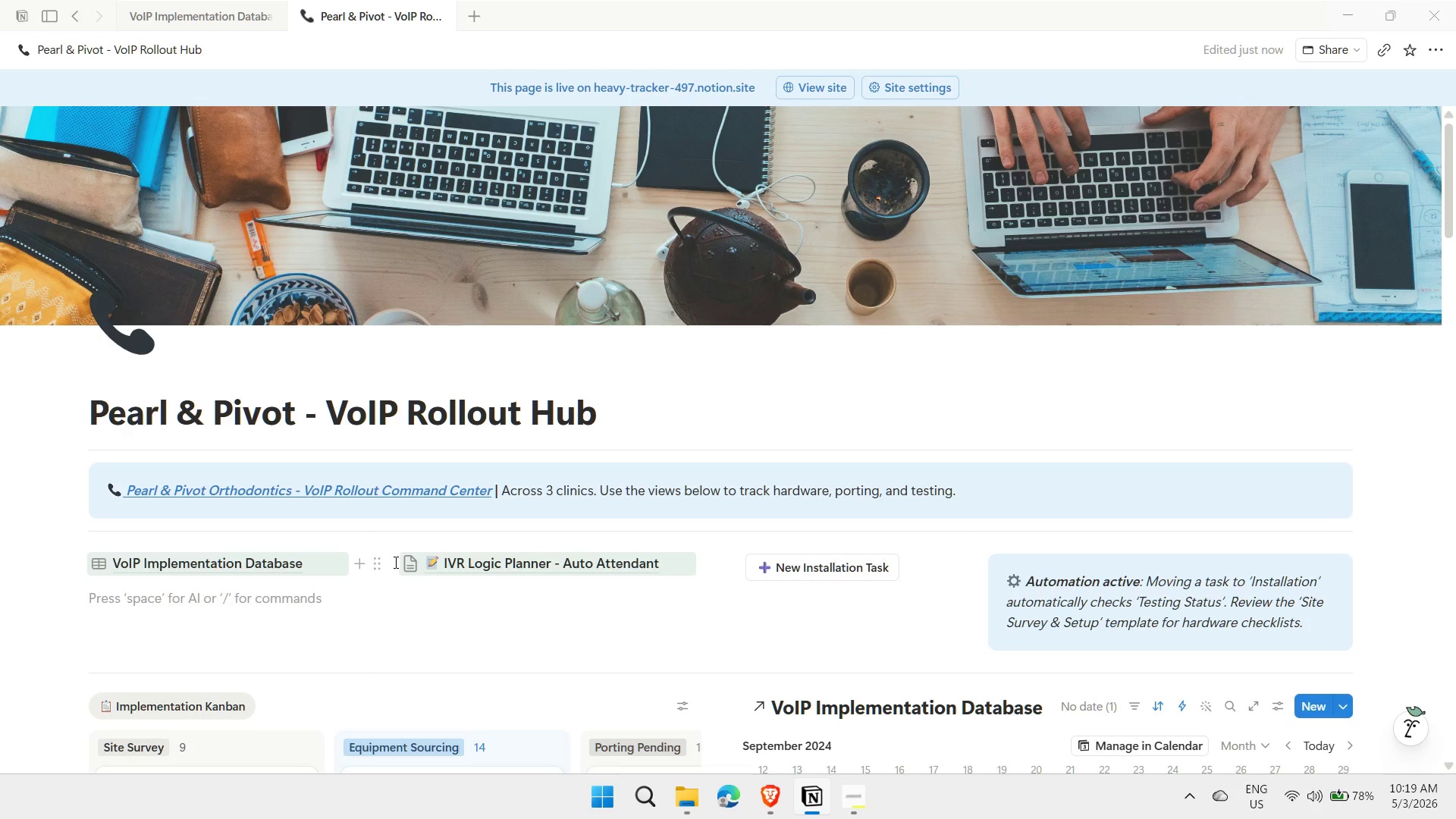 
left_click_drag(start_coordinate=[384, 562], to_coordinate=[86, 605])
 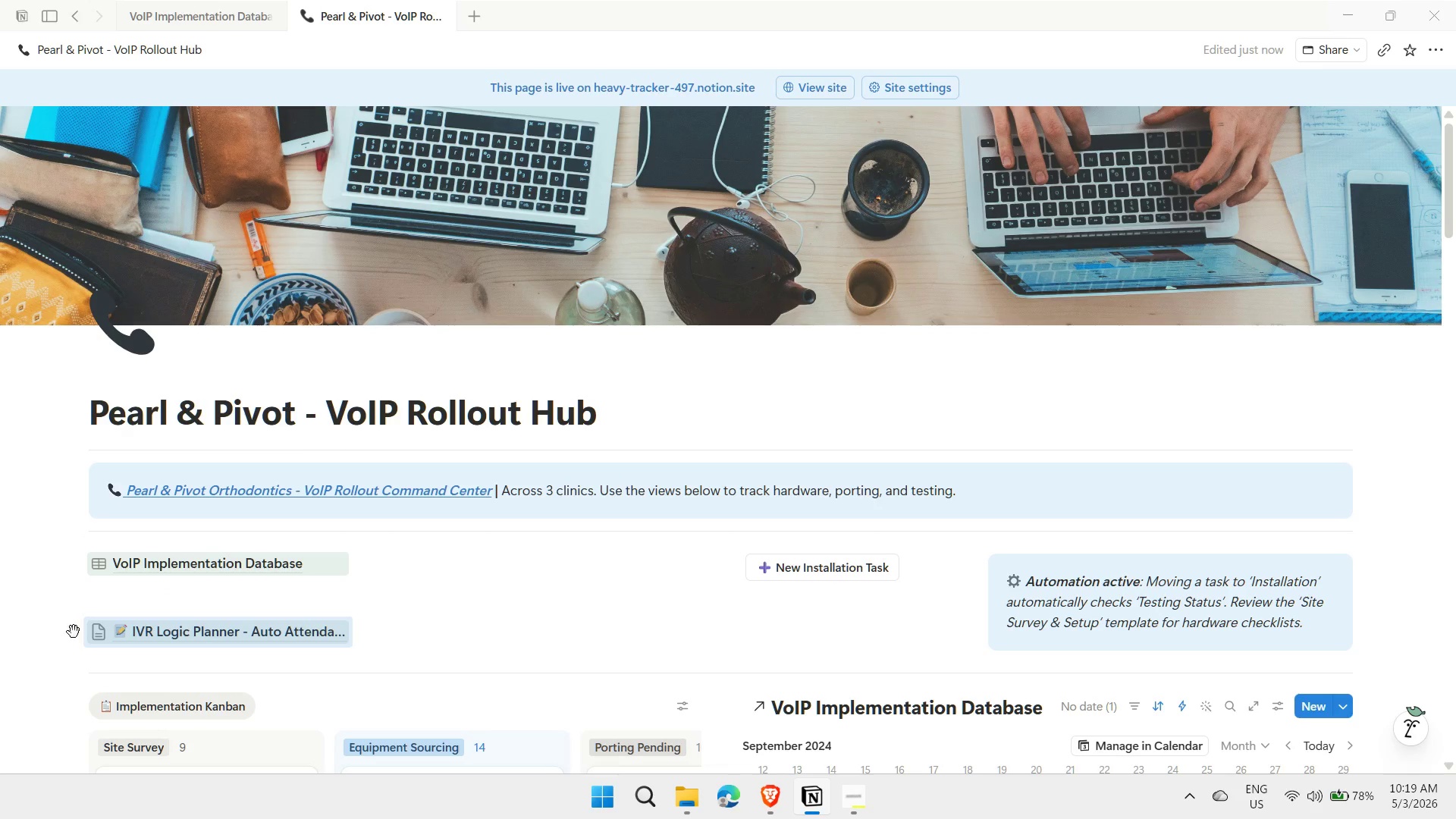 
left_click_drag(start_coordinate=[66, 632], to_coordinate=[74, 584])
 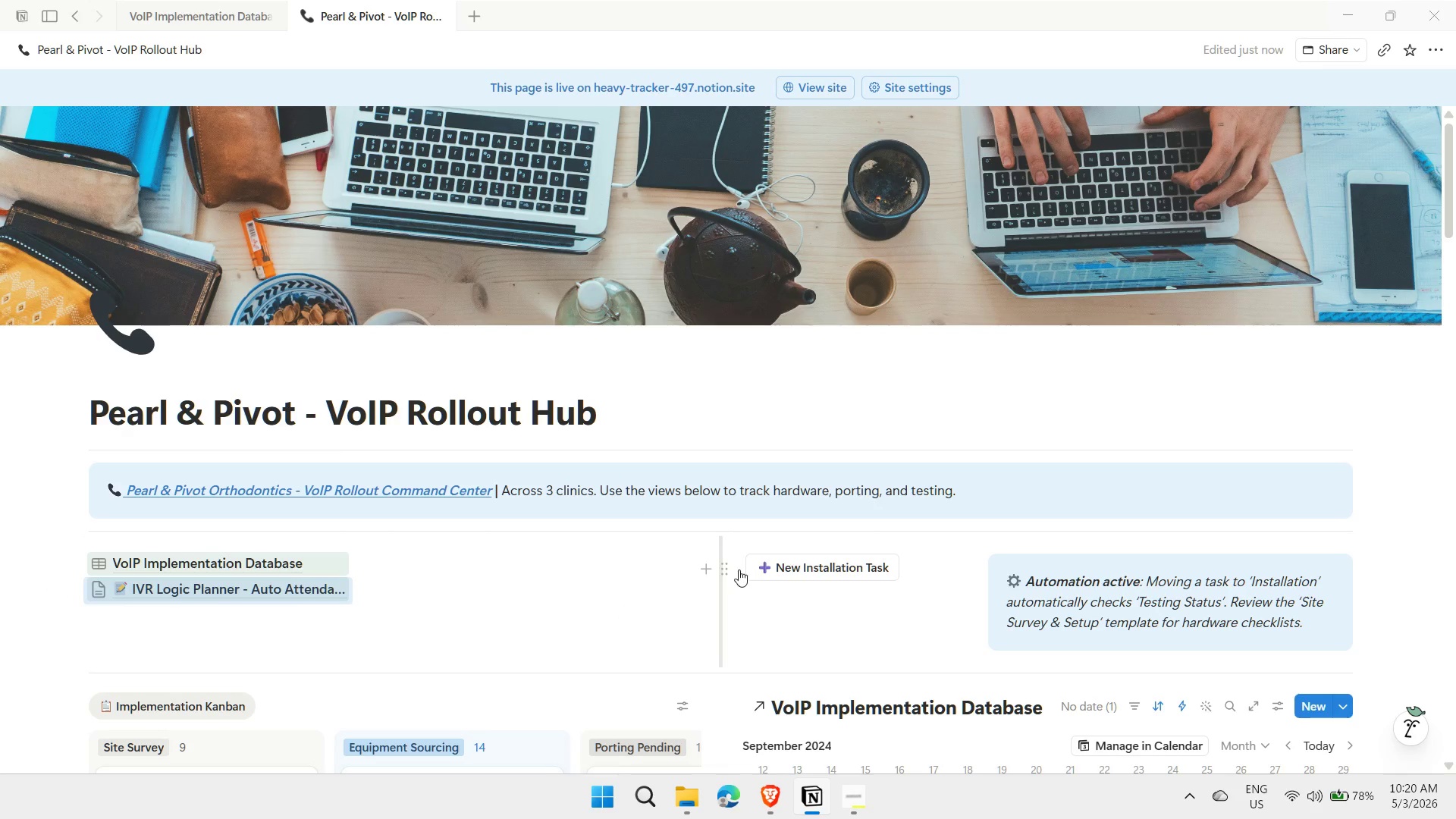 
left_click_drag(start_coordinate=[723, 564], to_coordinate=[383, 565])
 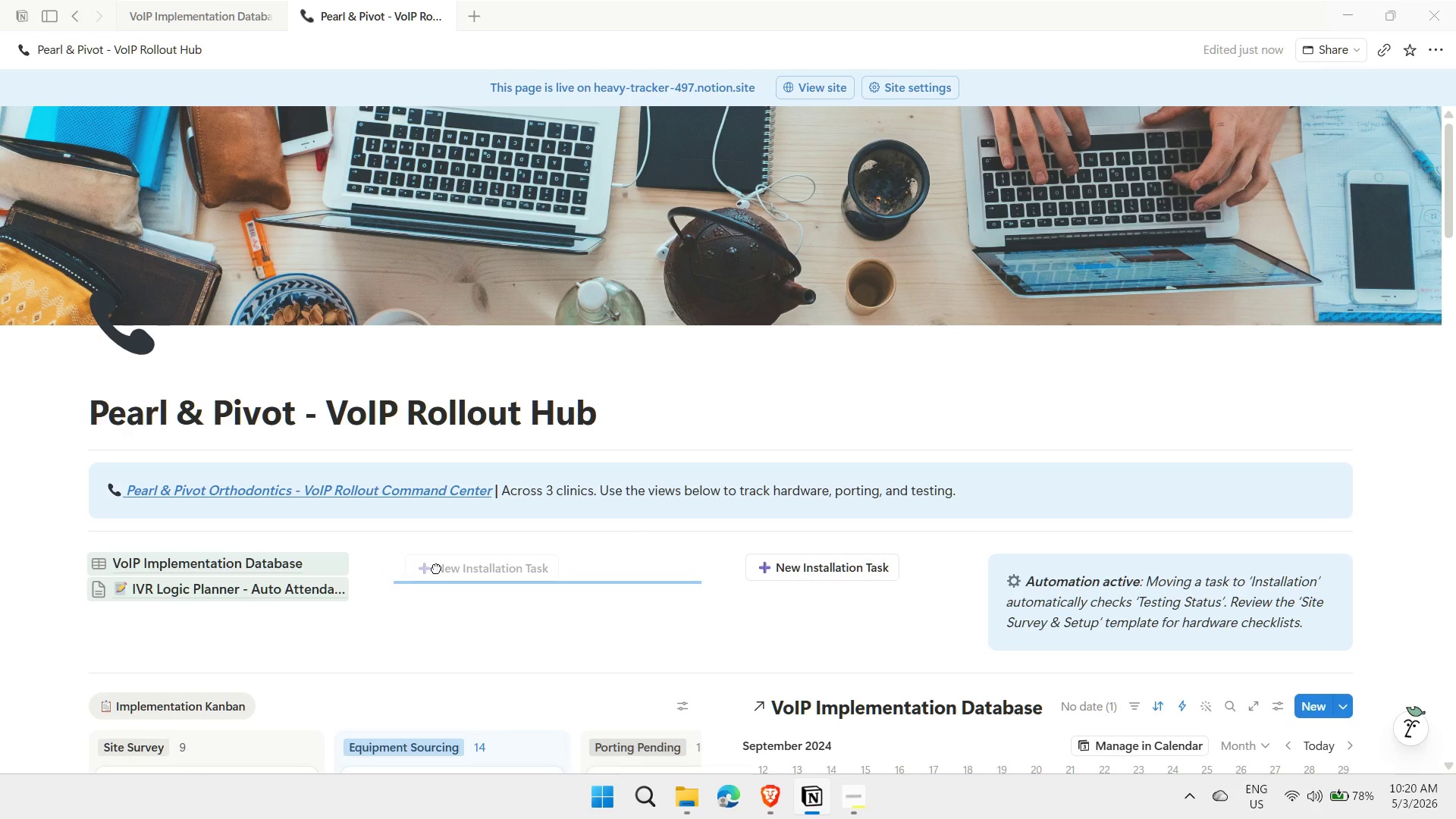 
mouse_move([610, 566])
 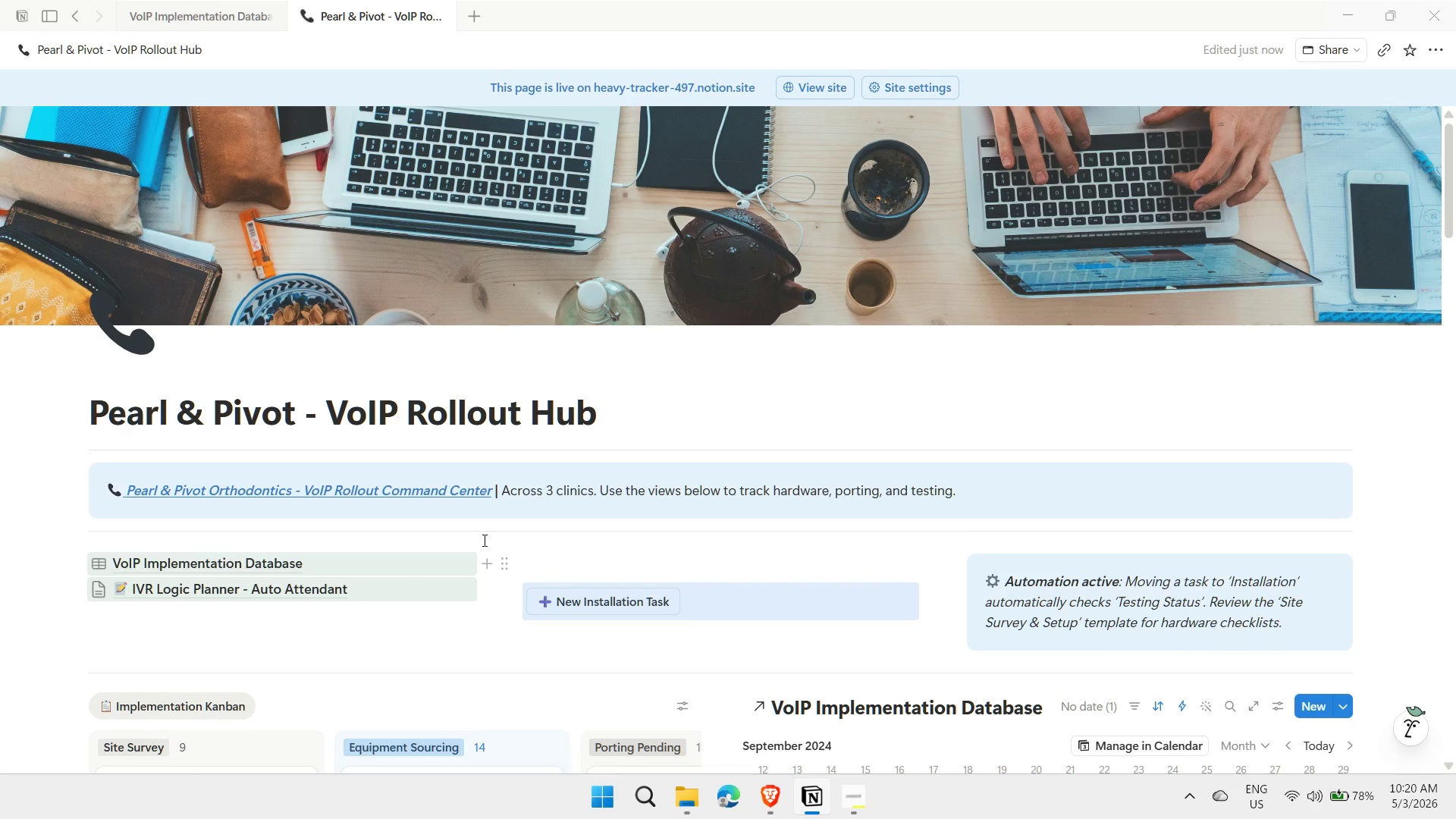 
wait(7.01)
 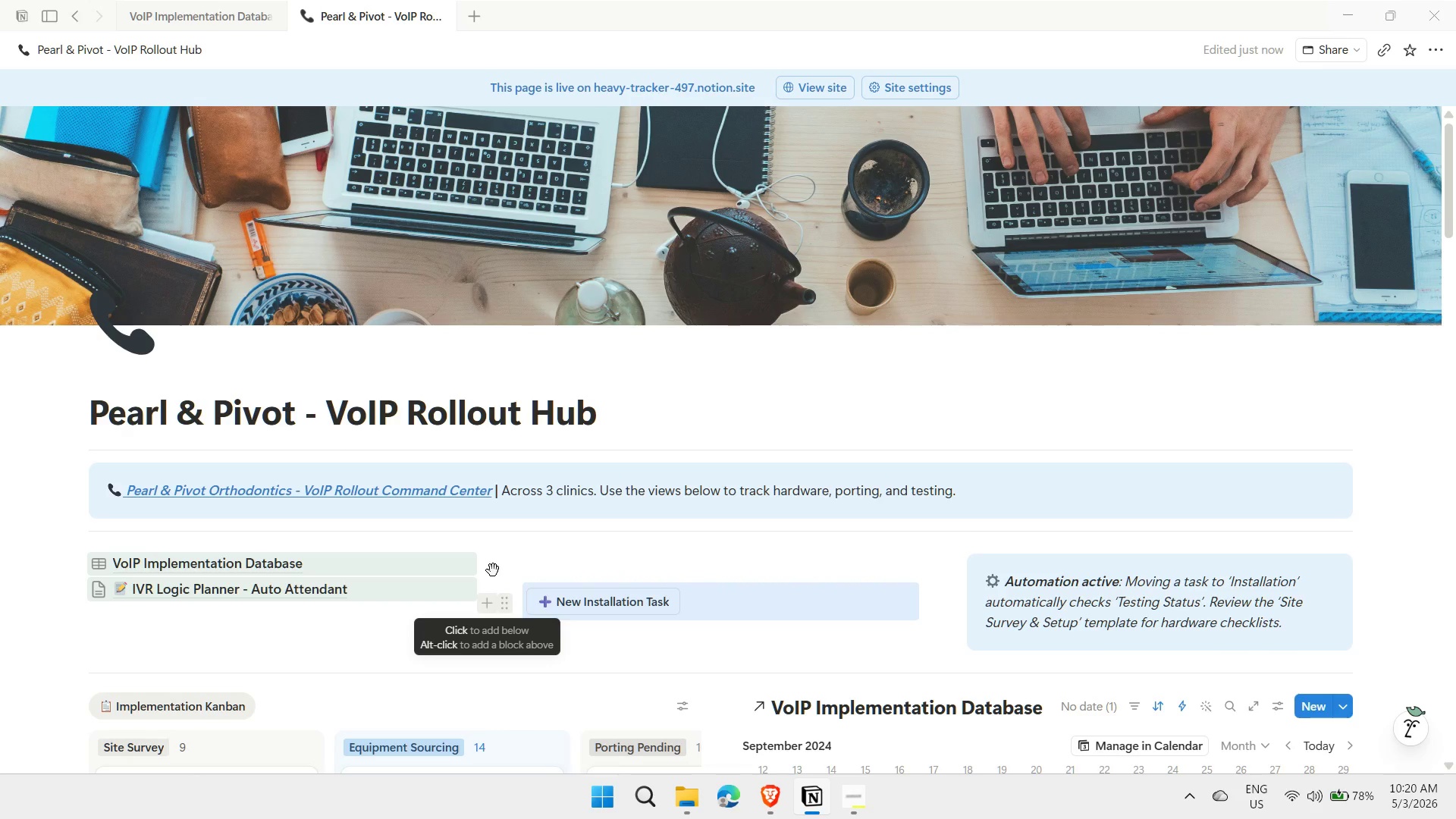 
left_click_drag(start_coordinate=[489, 544], to_coordinate=[381, 552])
 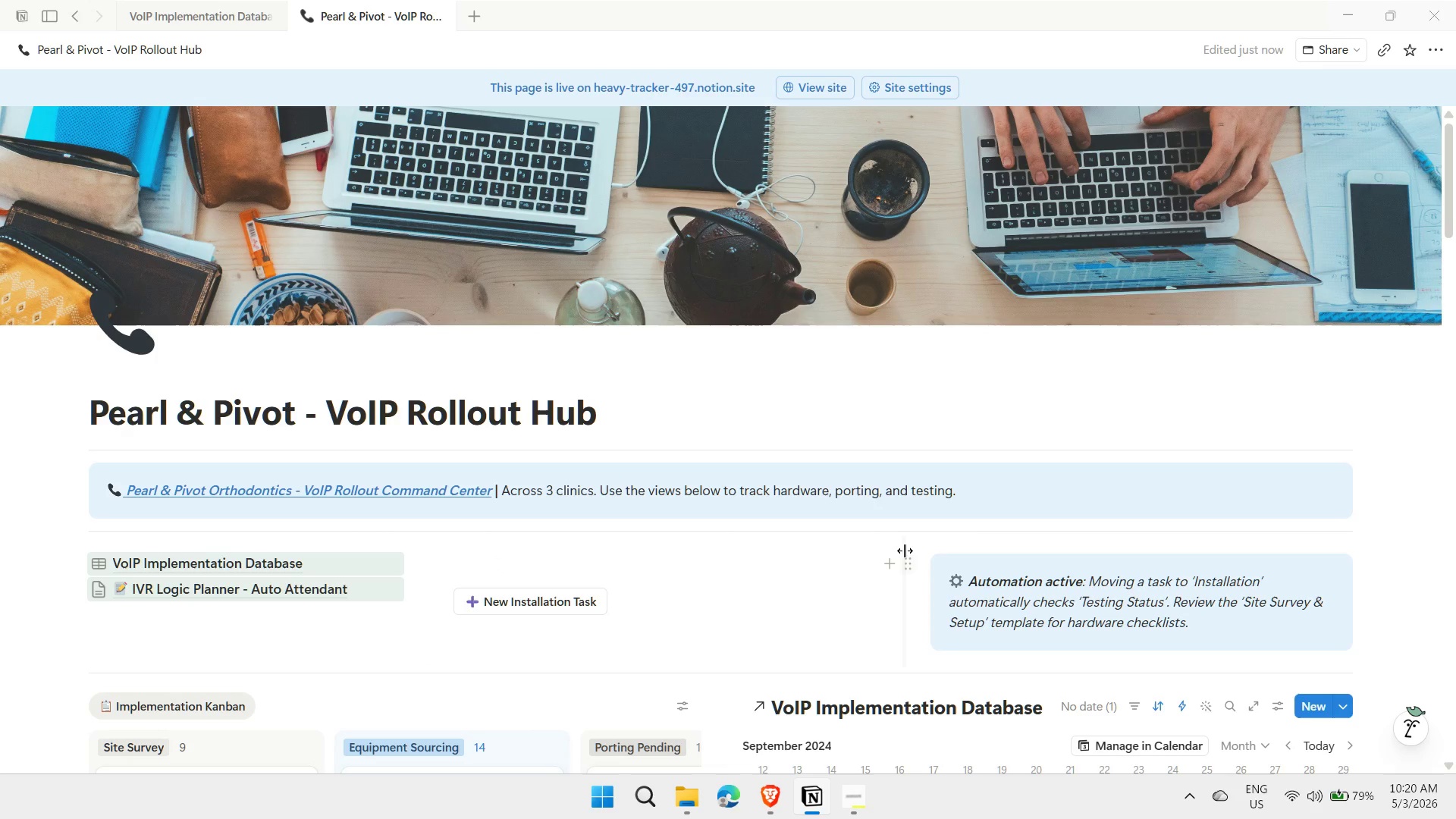 
left_click_drag(start_coordinate=[902, 547], to_coordinate=[667, 551])
 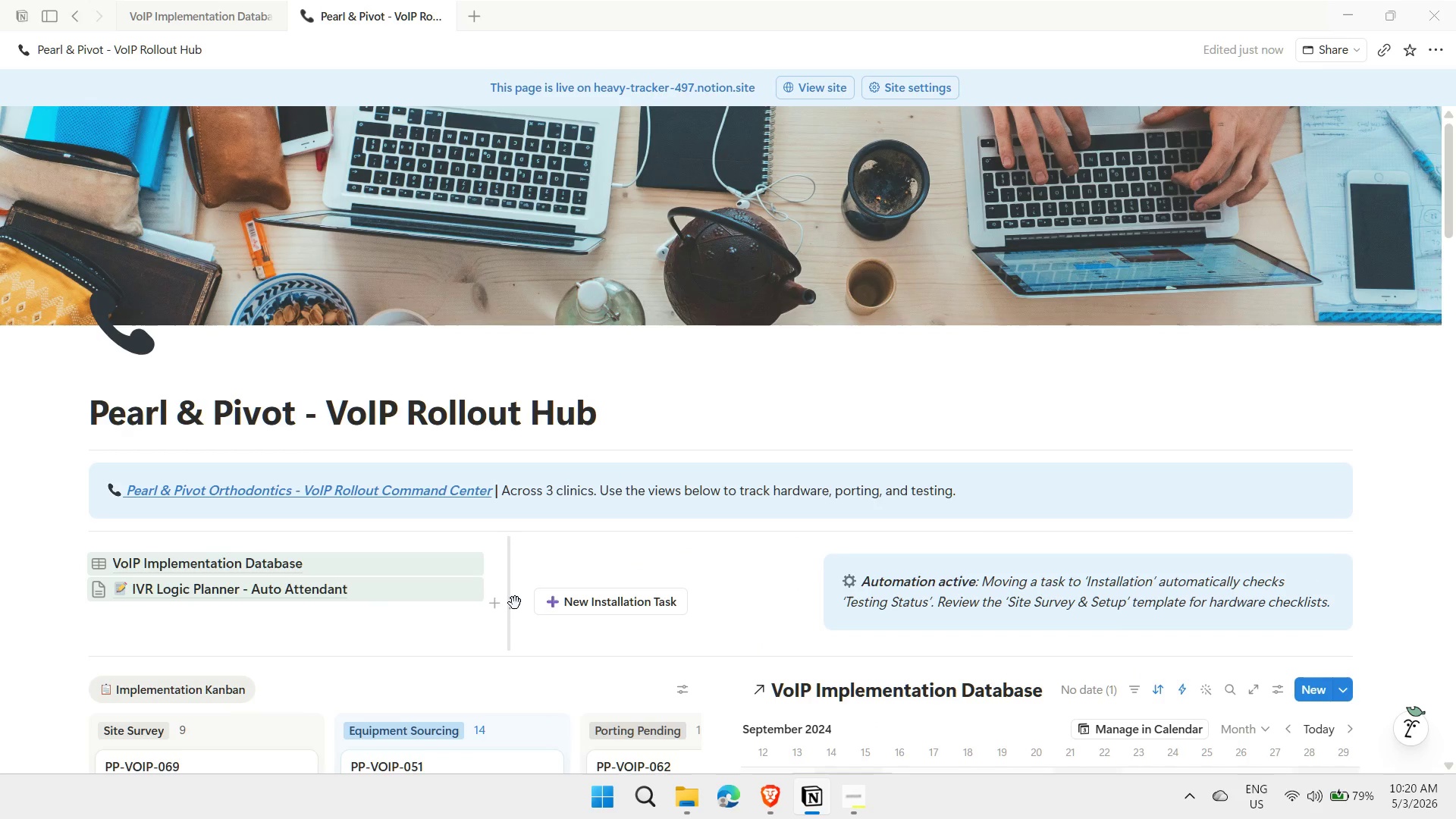 
left_click_drag(start_coordinate=[512, 603], to_coordinate=[512, 570])
 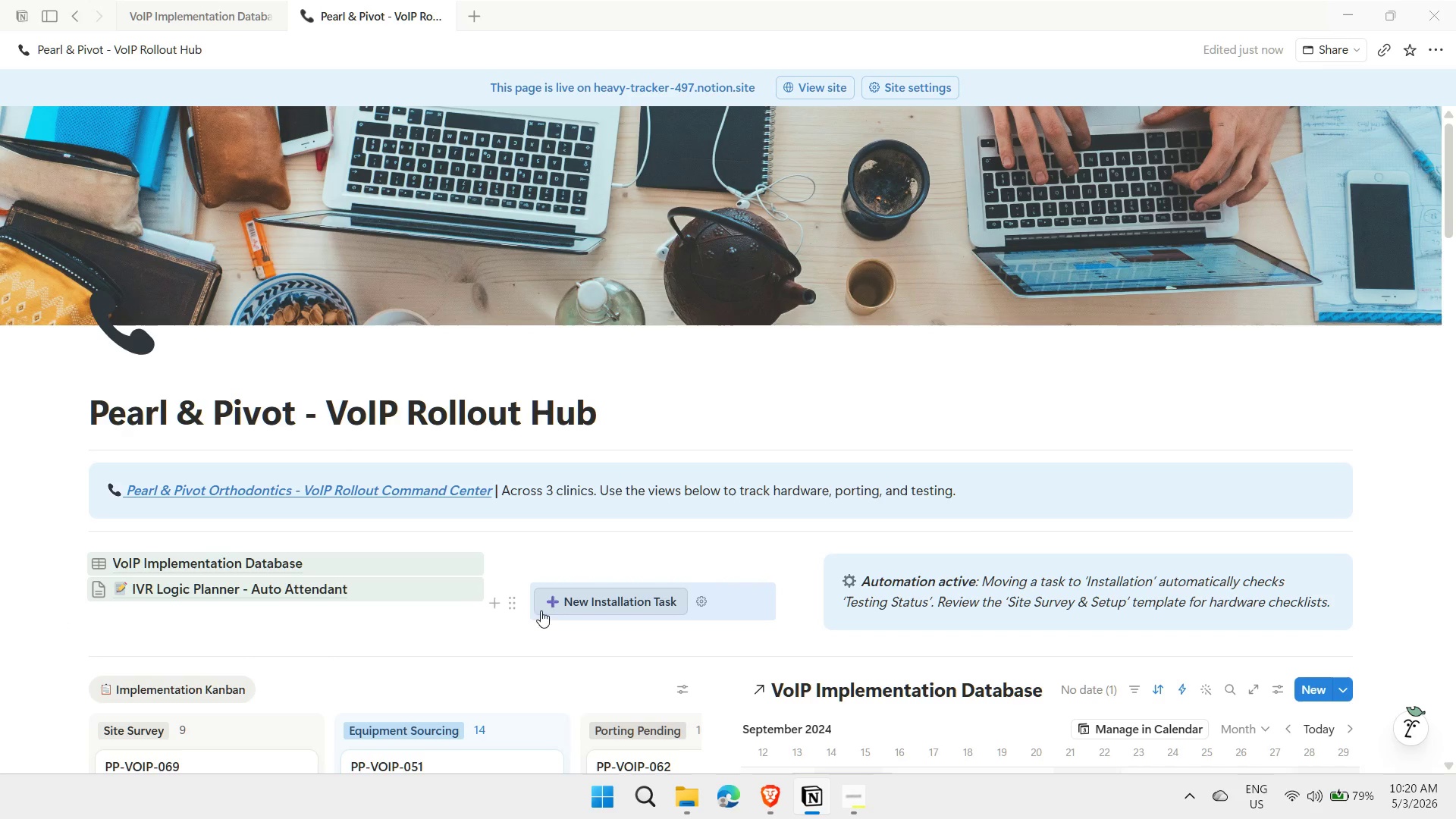 
left_click_drag(start_coordinate=[510, 603], to_coordinate=[510, 564])
 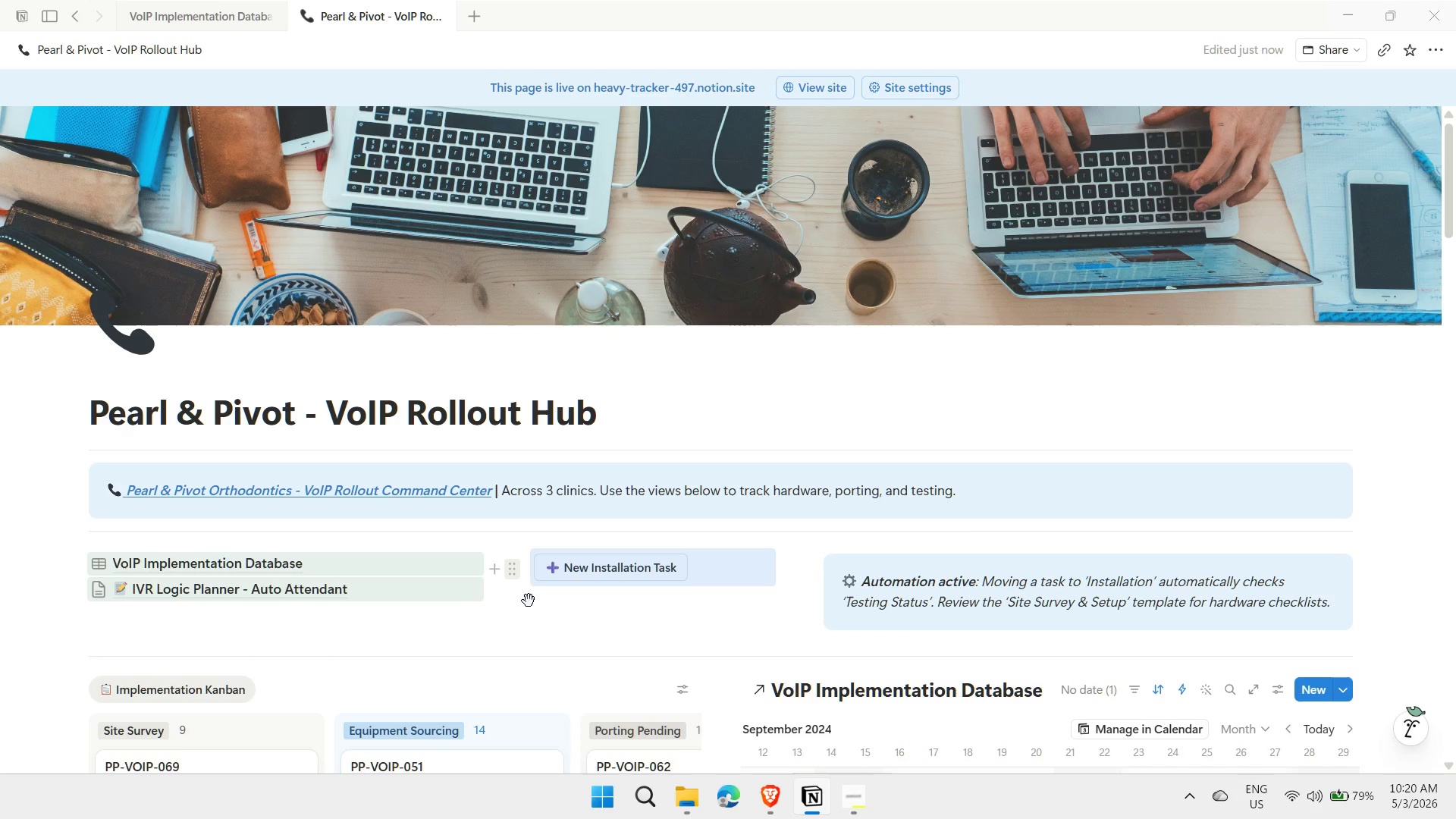 
mouse_move([514, 614])
 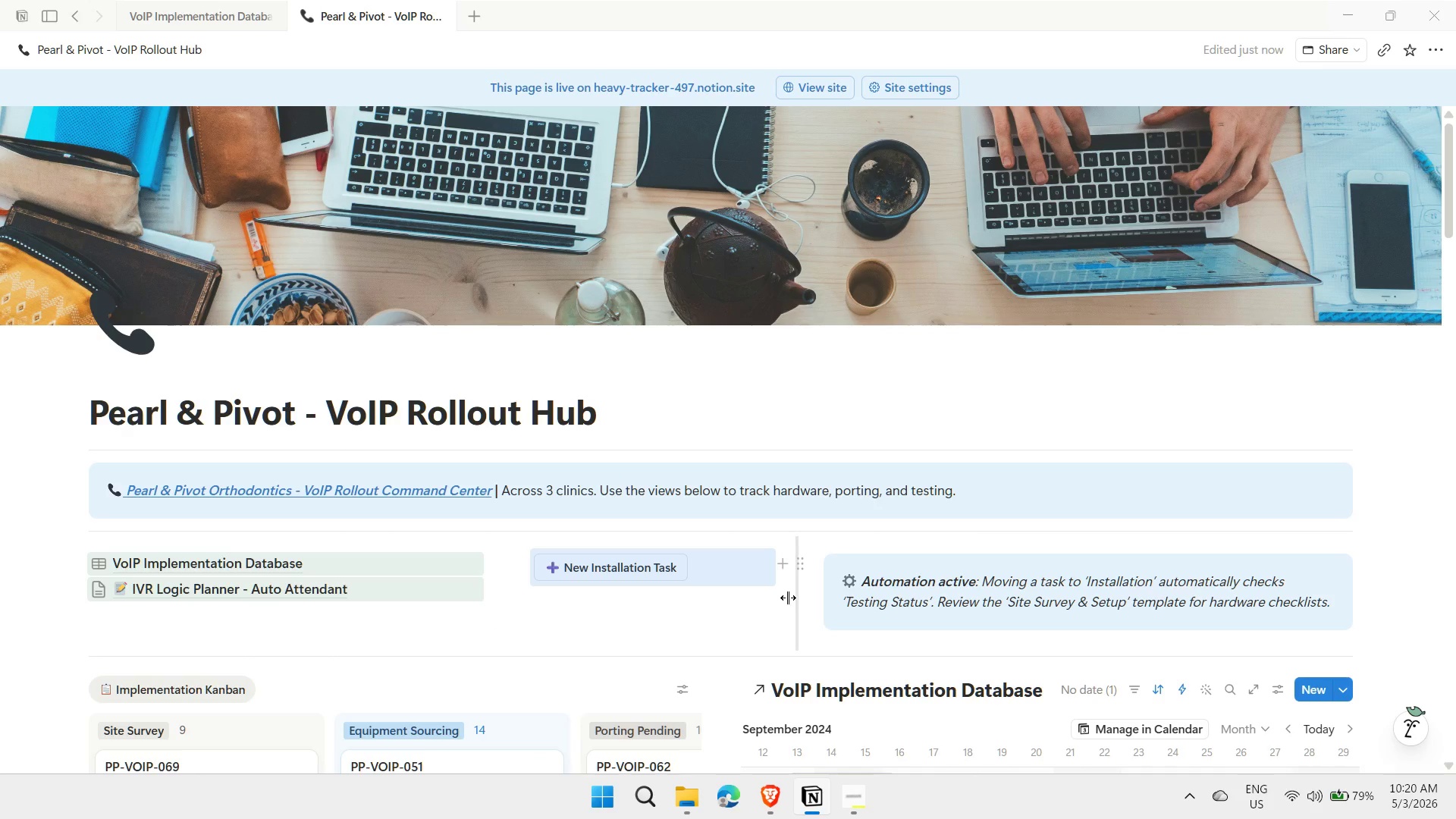 
left_click_drag(start_coordinate=[788, 598], to_coordinate=[736, 601])
 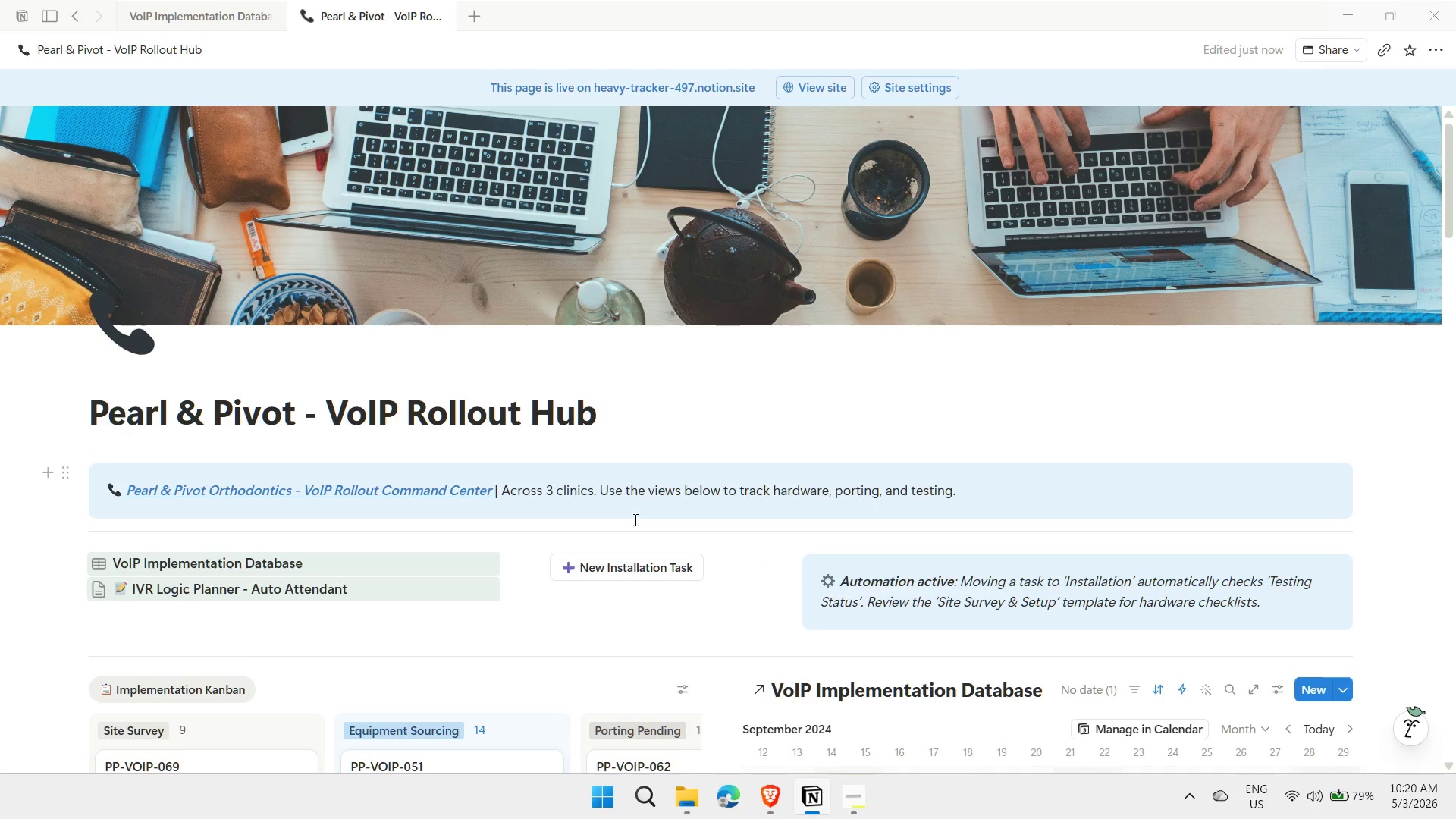 
wait(6.34)
 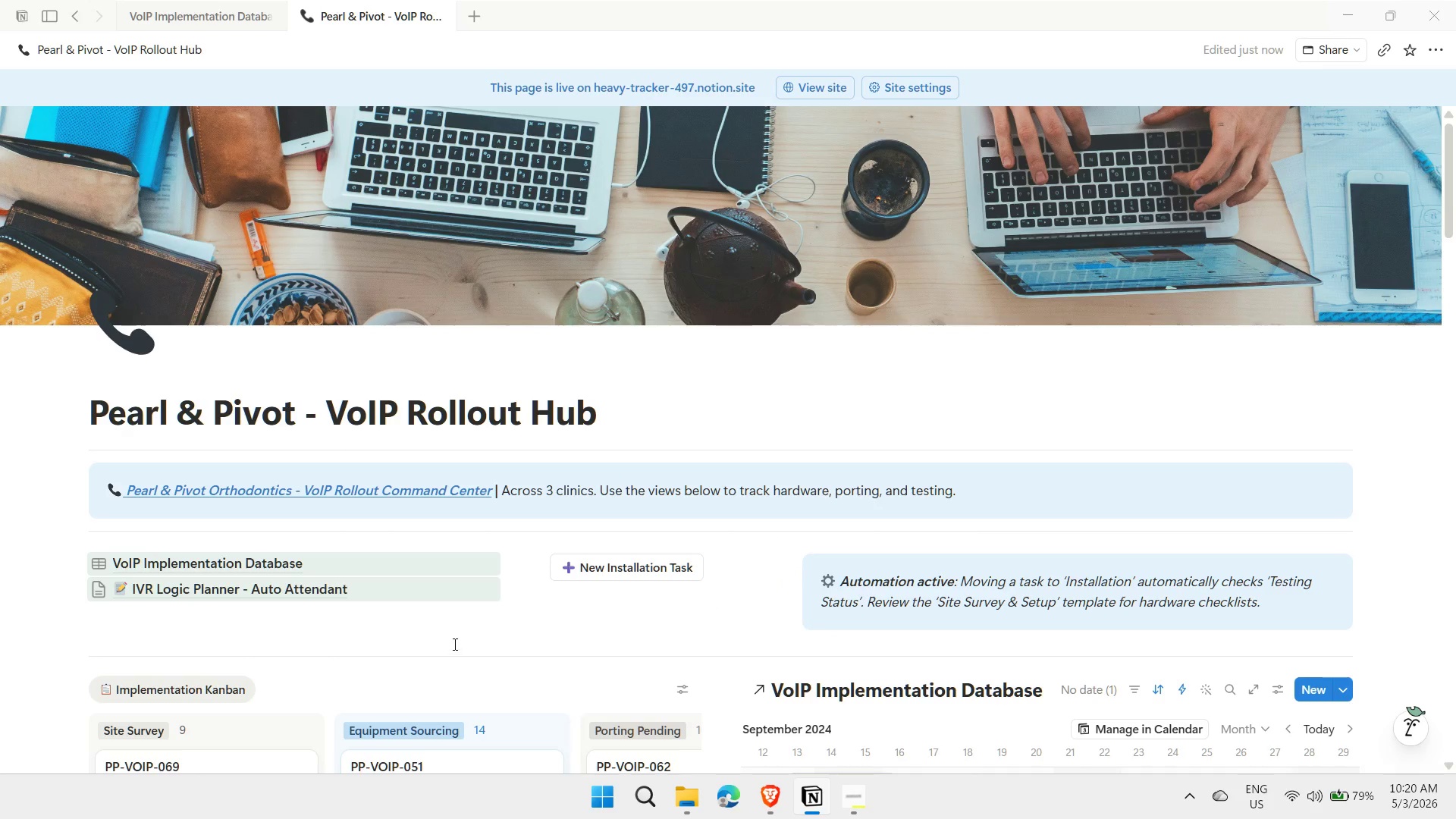 
left_click([782, 570])
 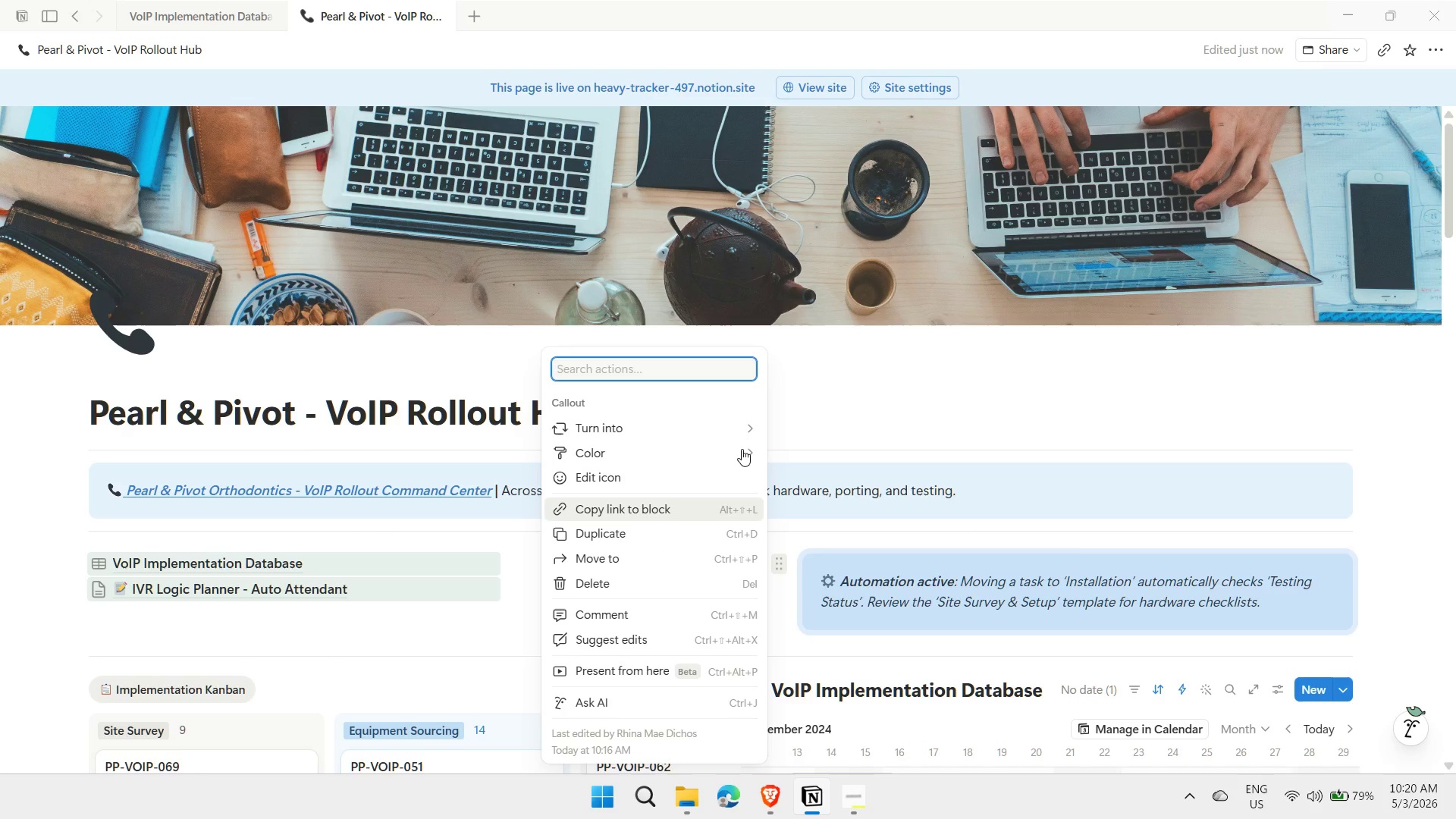 
left_click([742, 449])
 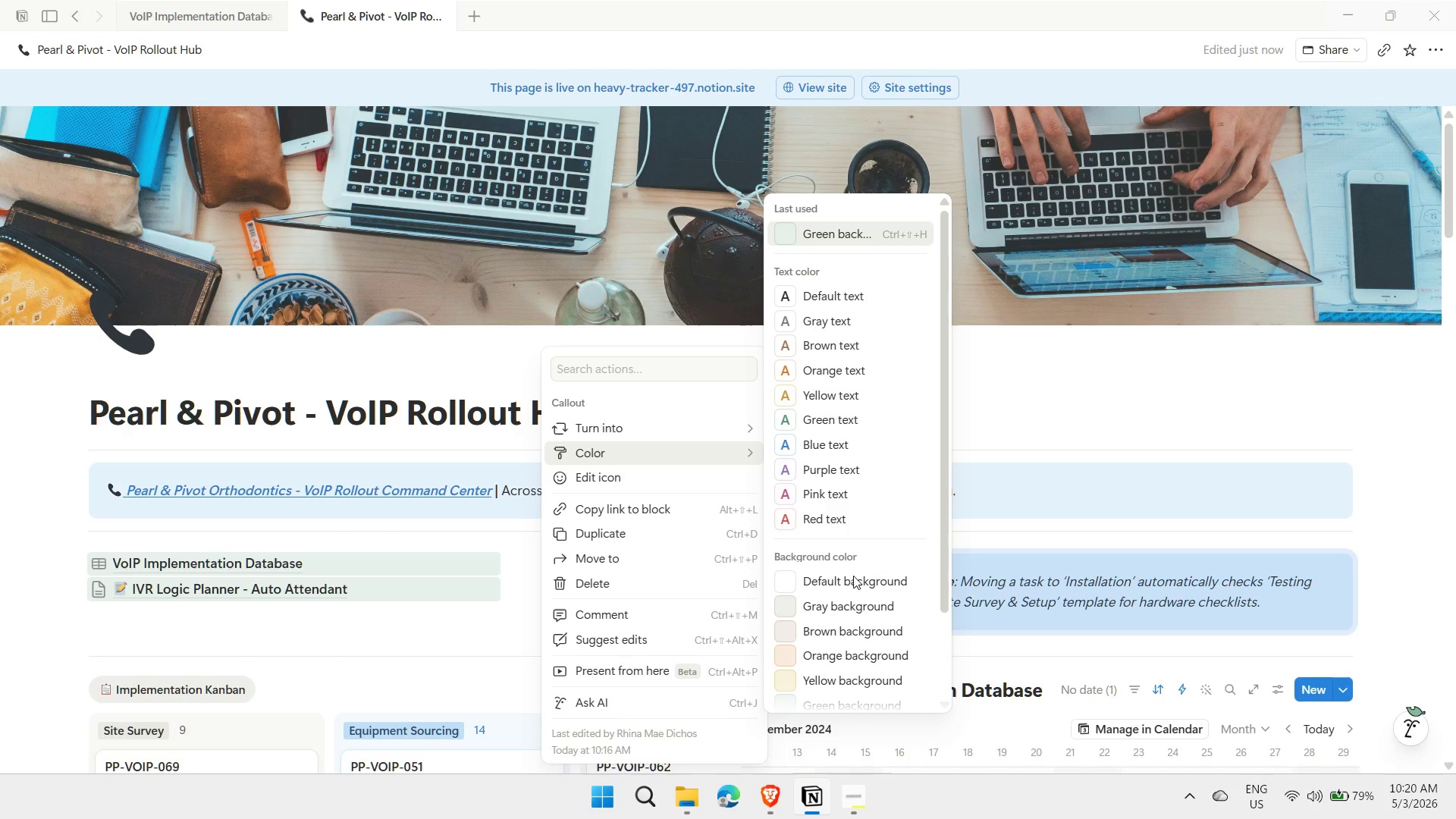 
scroll: coordinate [851, 605], scroll_direction: down, amount: 1.0
 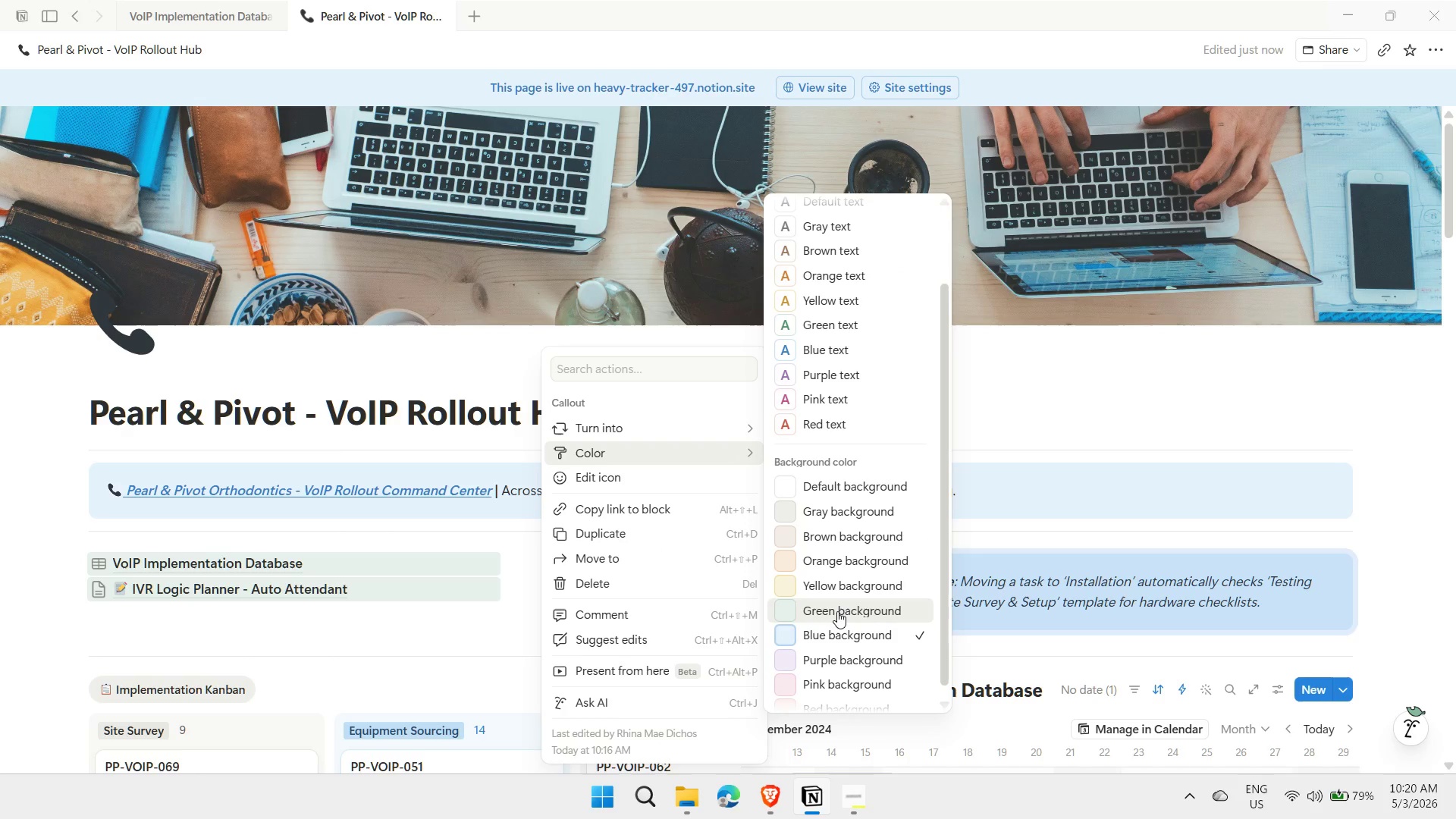 
left_click([836, 609])
 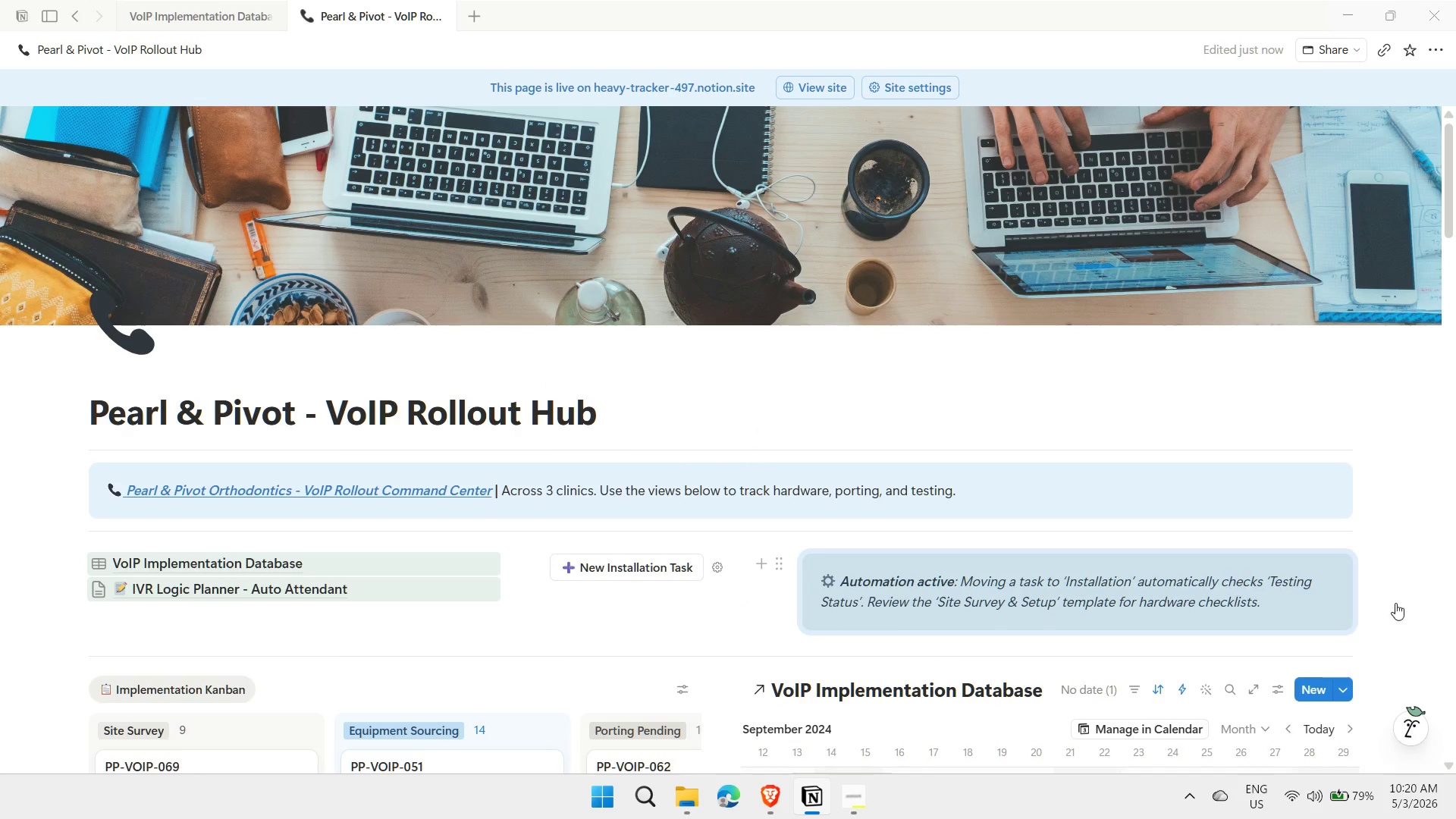 
left_click([1405, 593])
 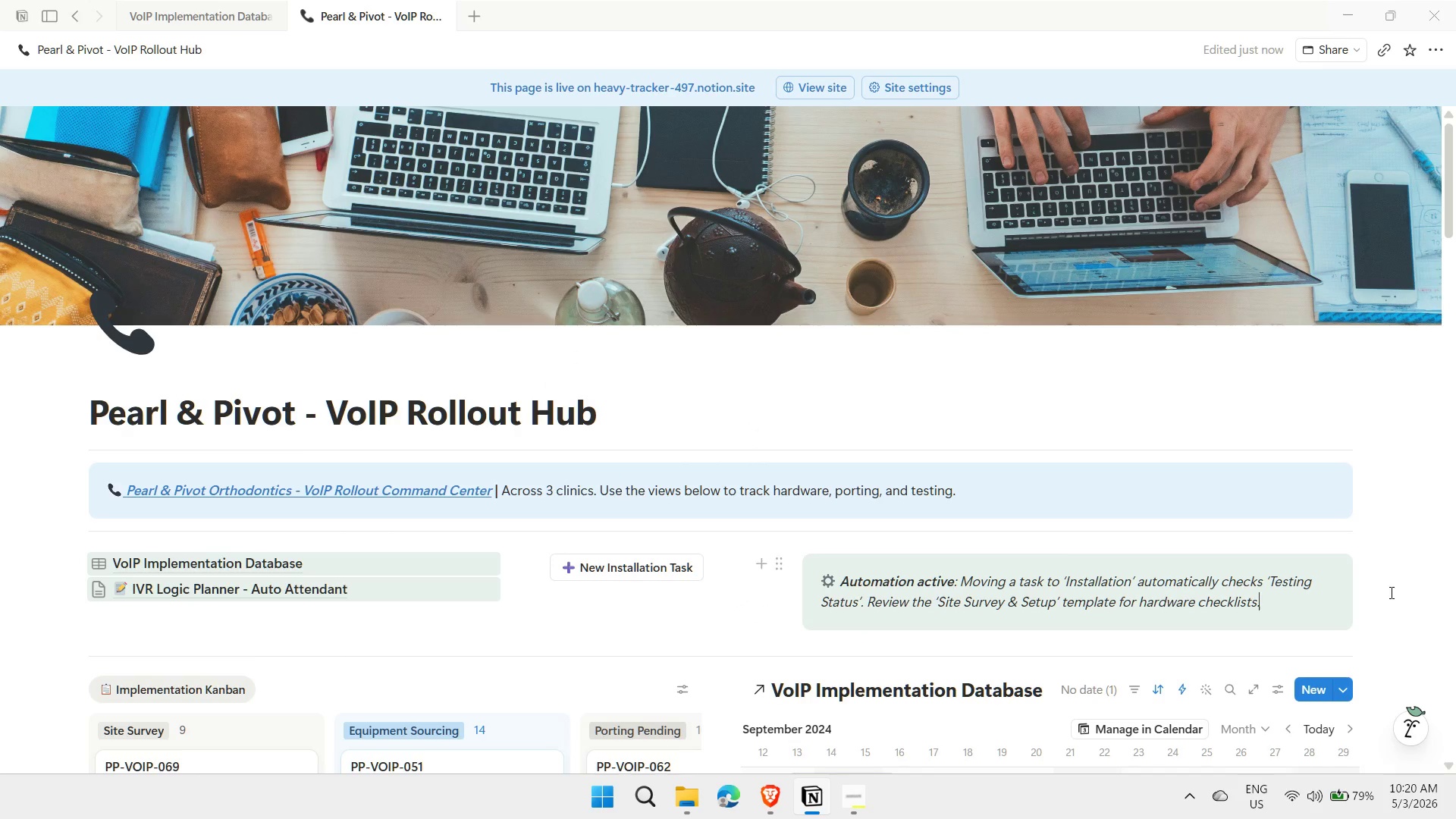 
scroll: coordinate [1351, 583], scroll_direction: down, amount: 12.0
 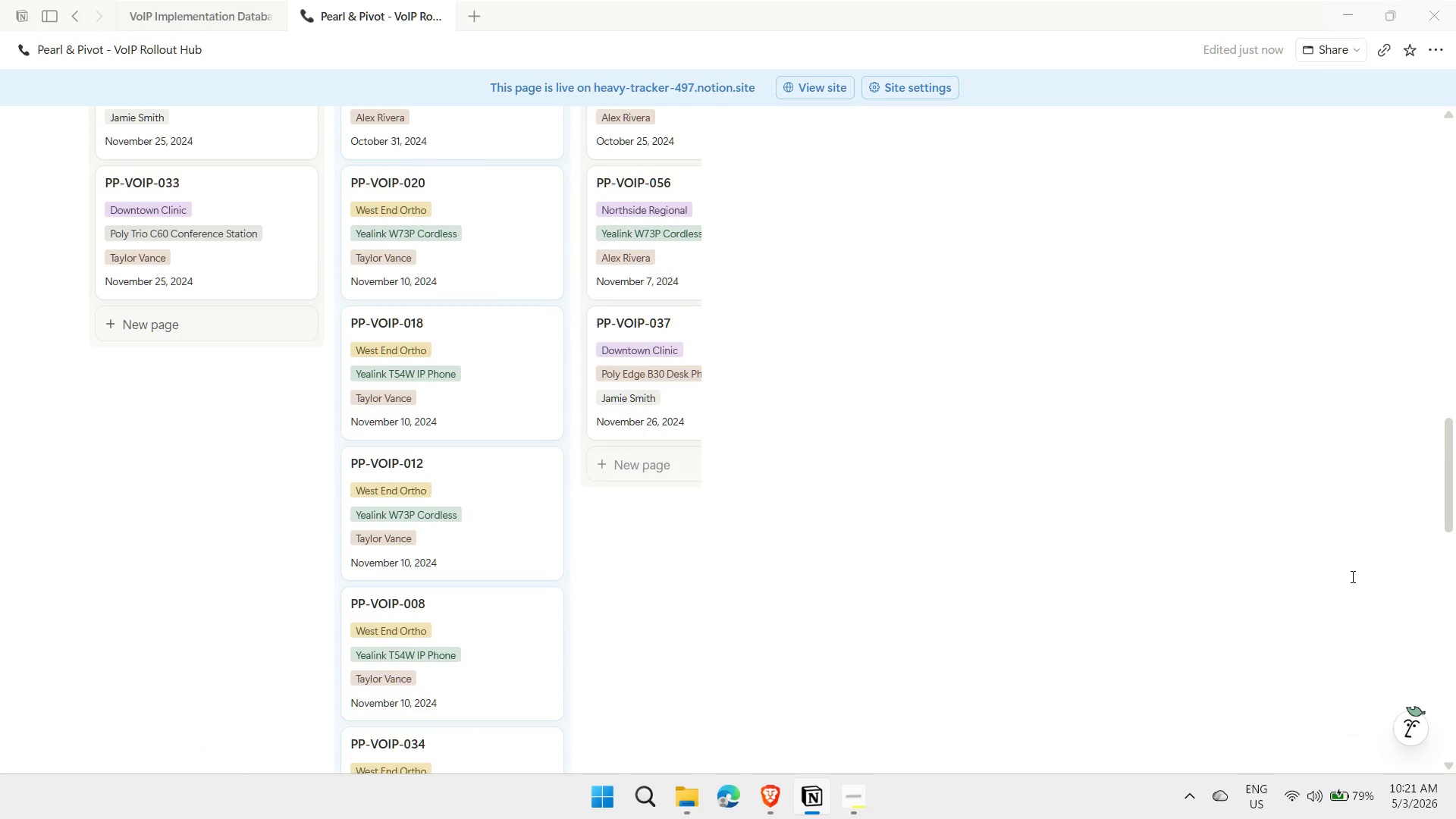 
scroll: coordinate [1351, 576], scroll_direction: up, amount: 20.0
 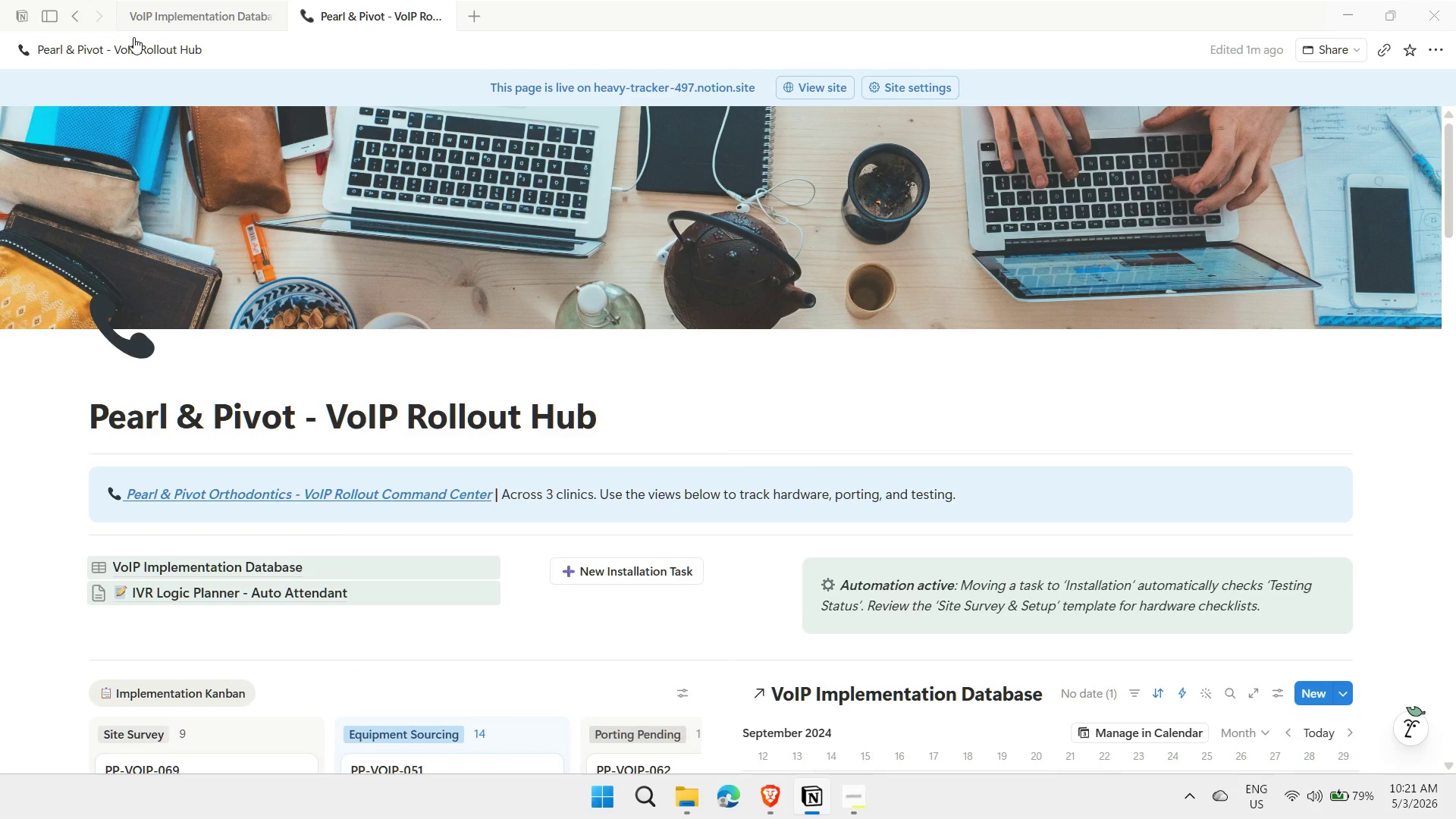 
left_click([186, 12])
 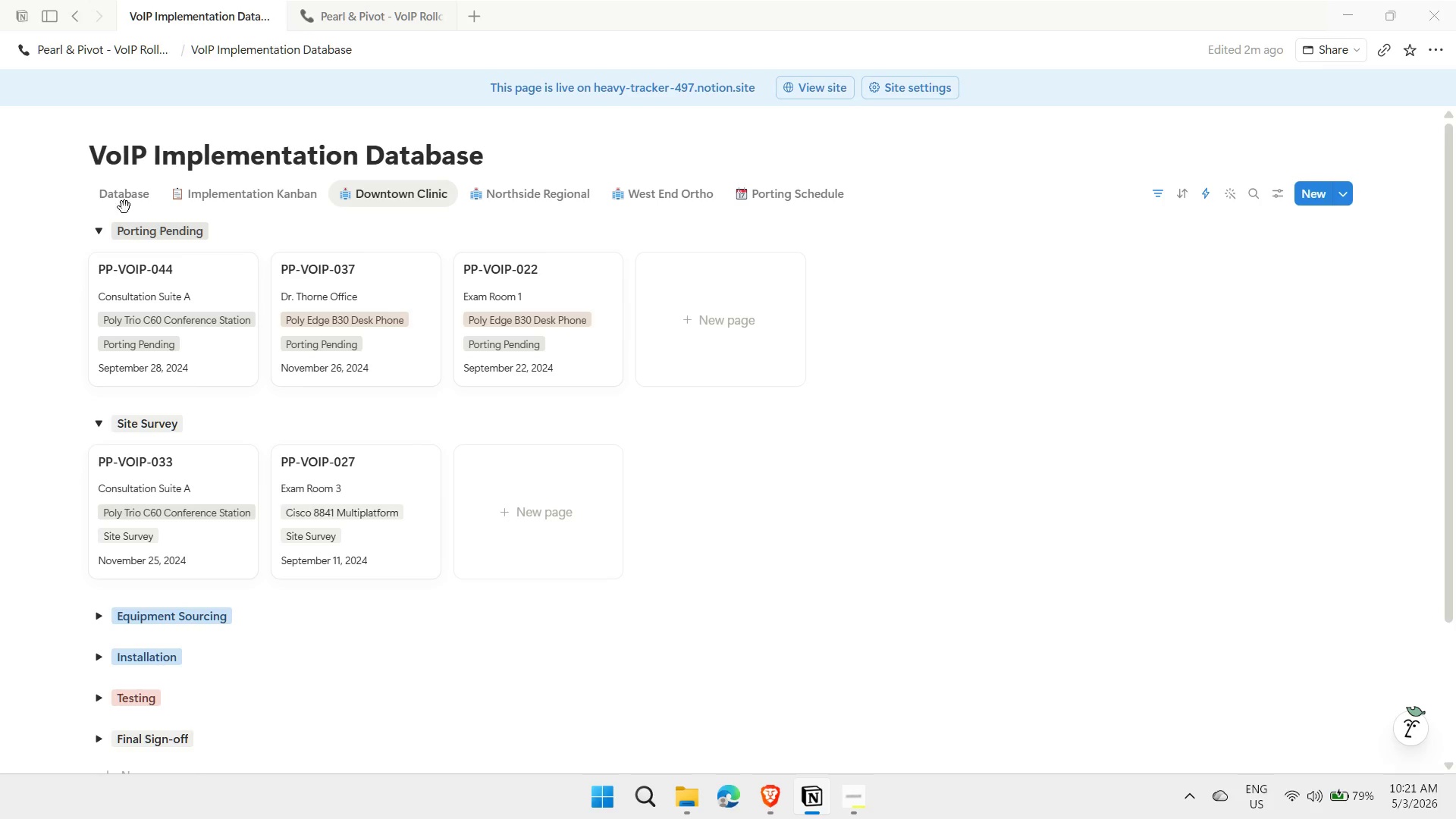 
left_click([115, 196])
 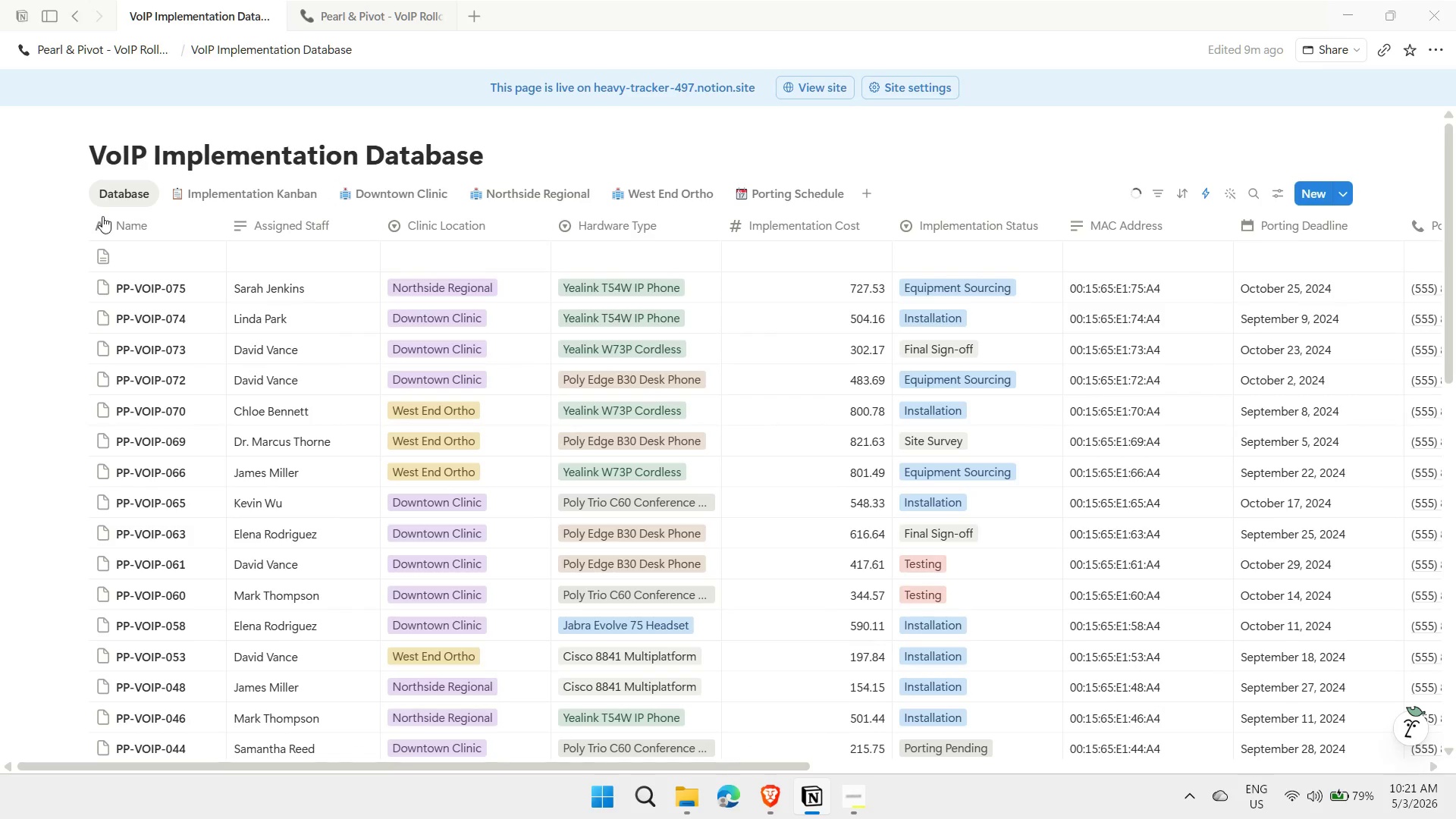 
wait(11.41)
 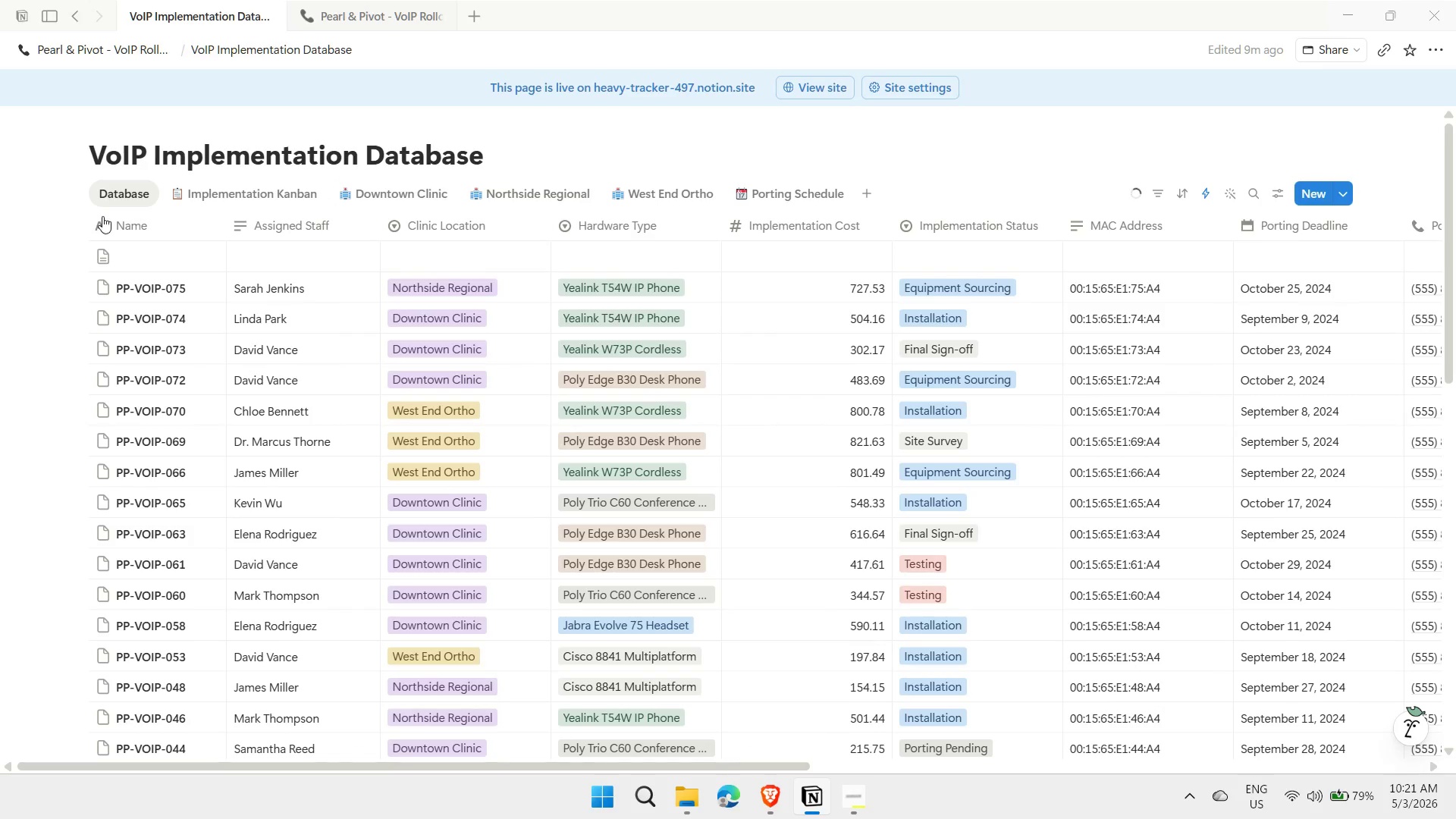 
left_click([74, 257])
 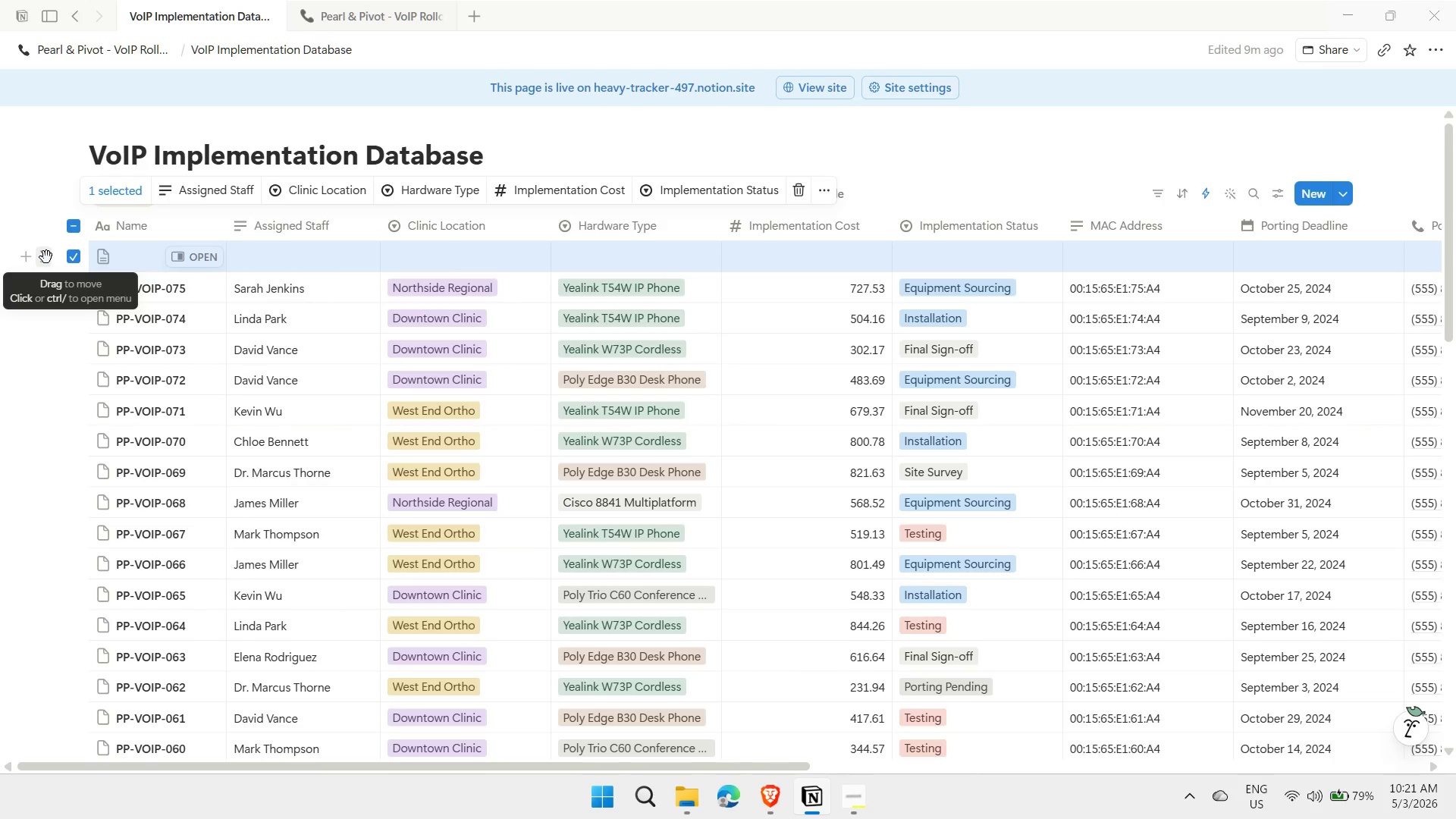 
right_click([46, 257])
 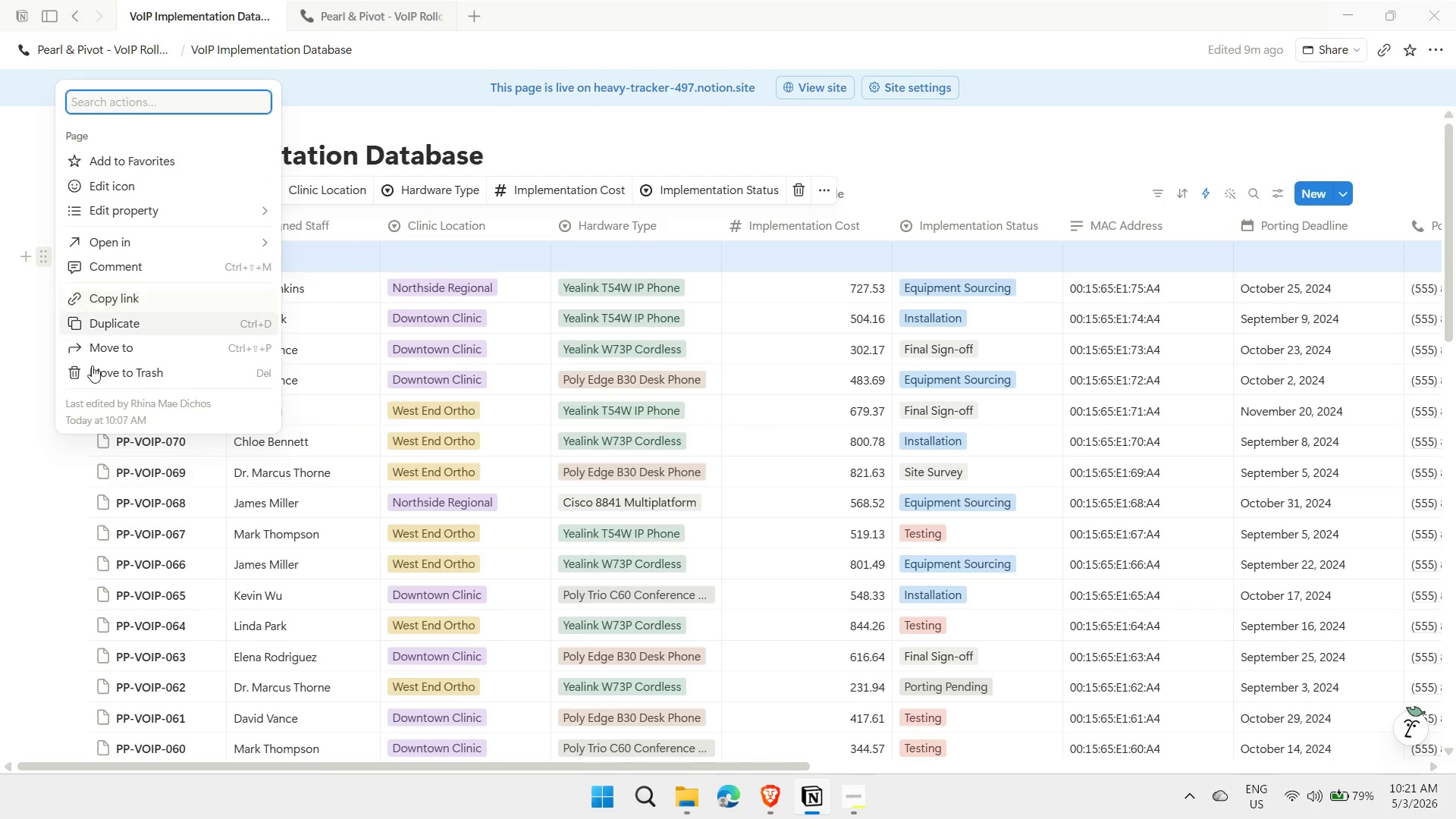 
left_click([92, 370])
 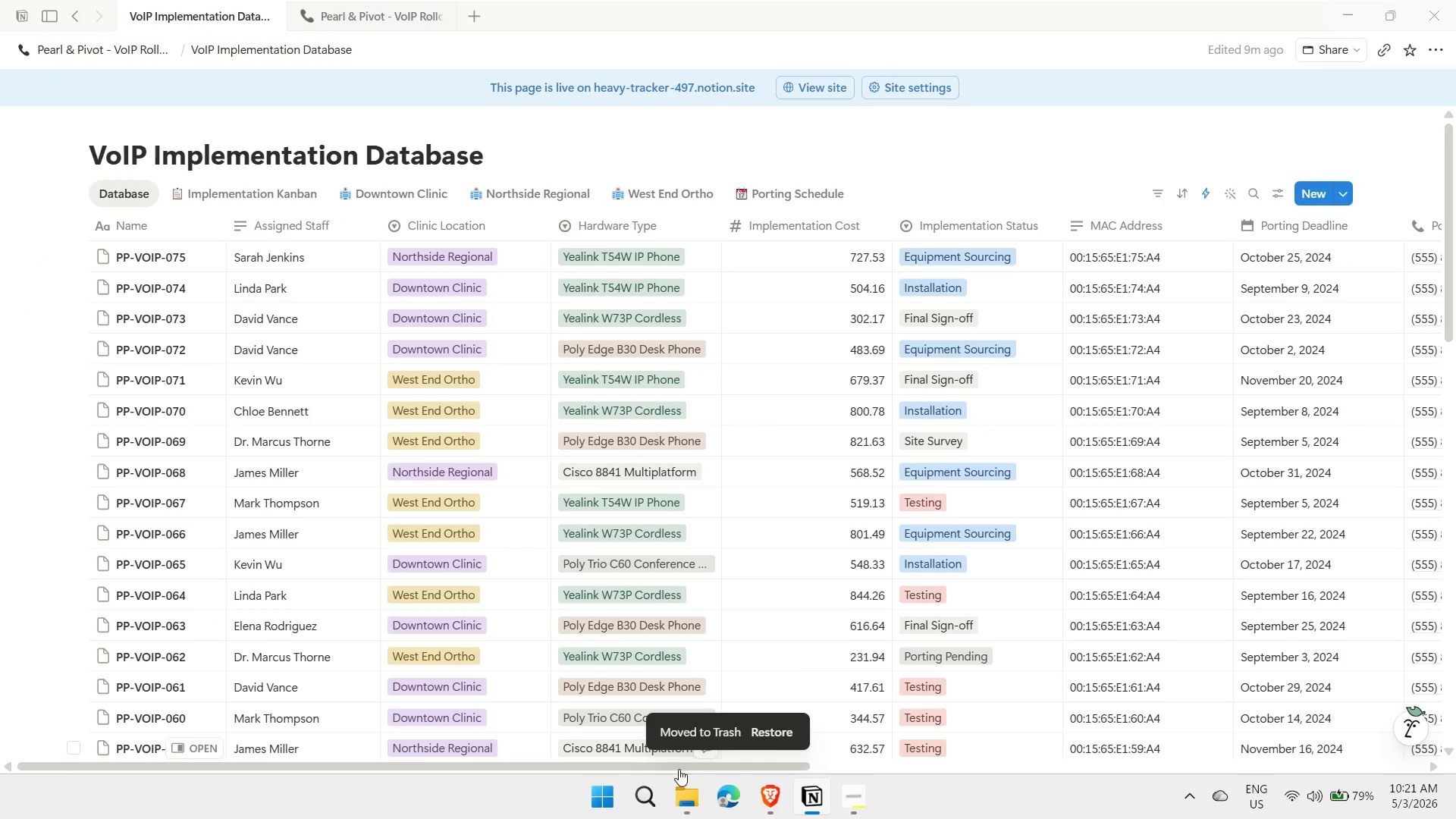 
left_click_drag(start_coordinate=[673, 765], to_coordinate=[1035, 770])
 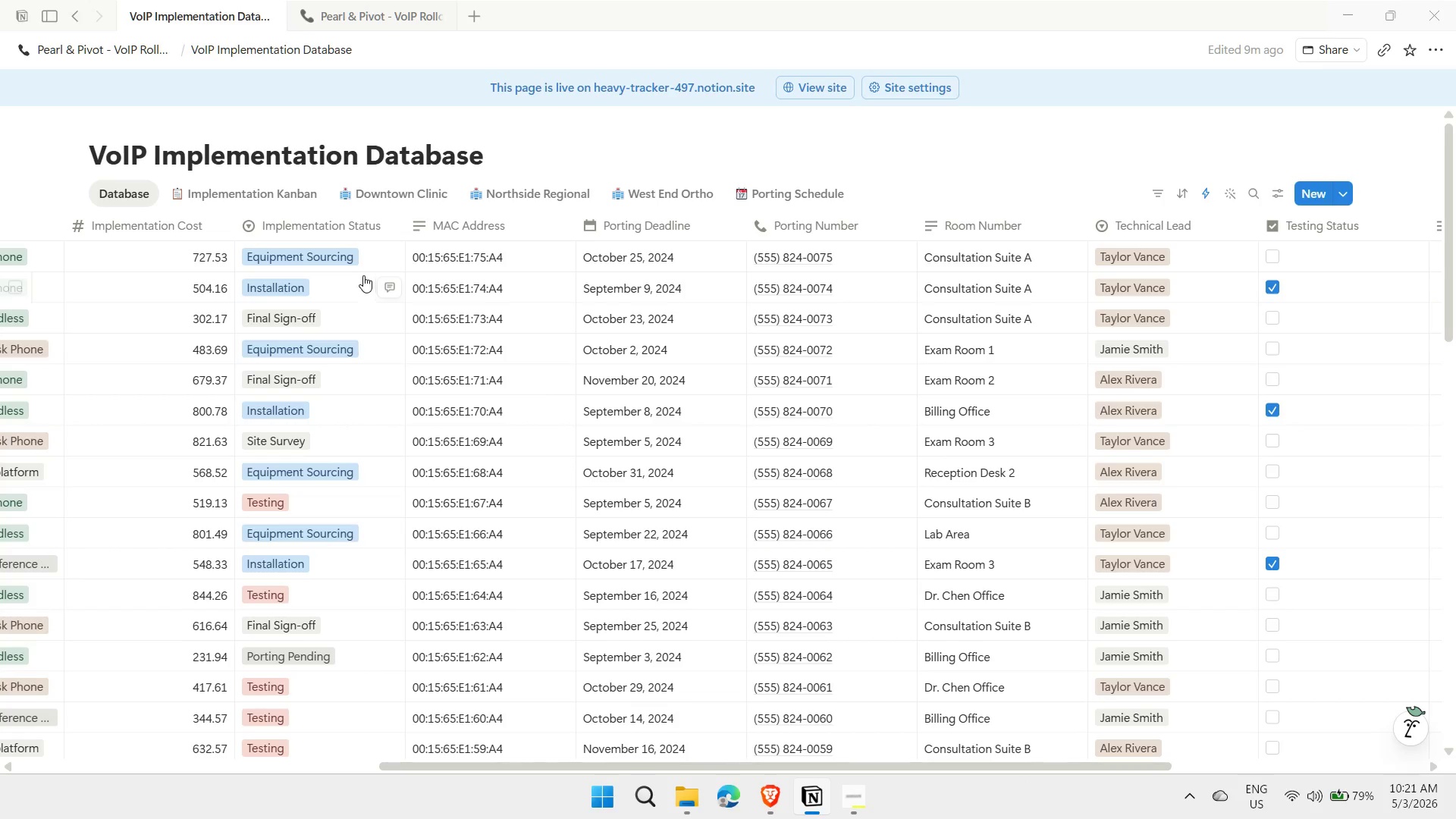 
left_click([366, 262])
 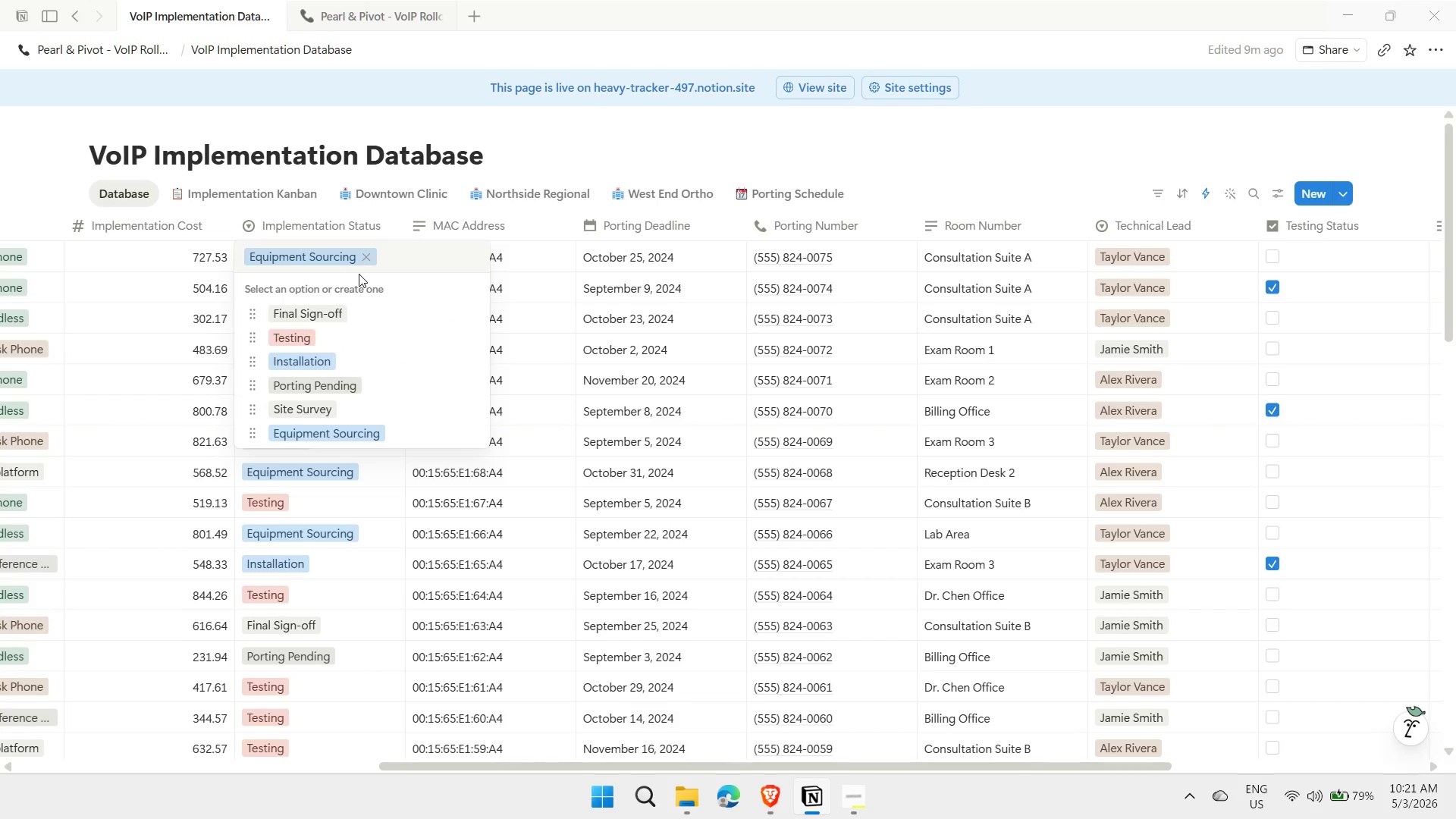 
key(Backspace)
type(instta)
key(Backspace)
key(Backspace)
type(alla)
 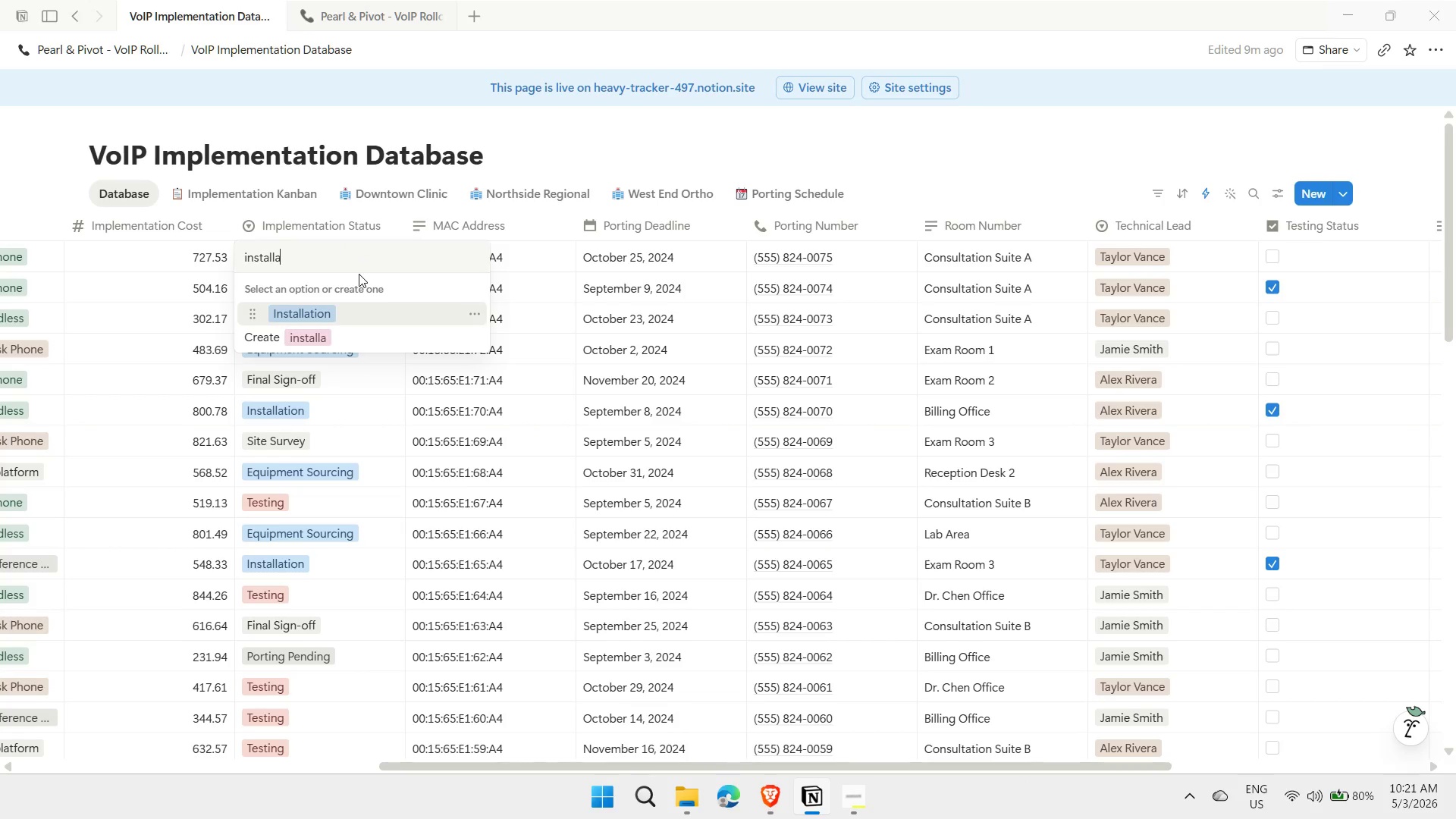 
key(Enter)
 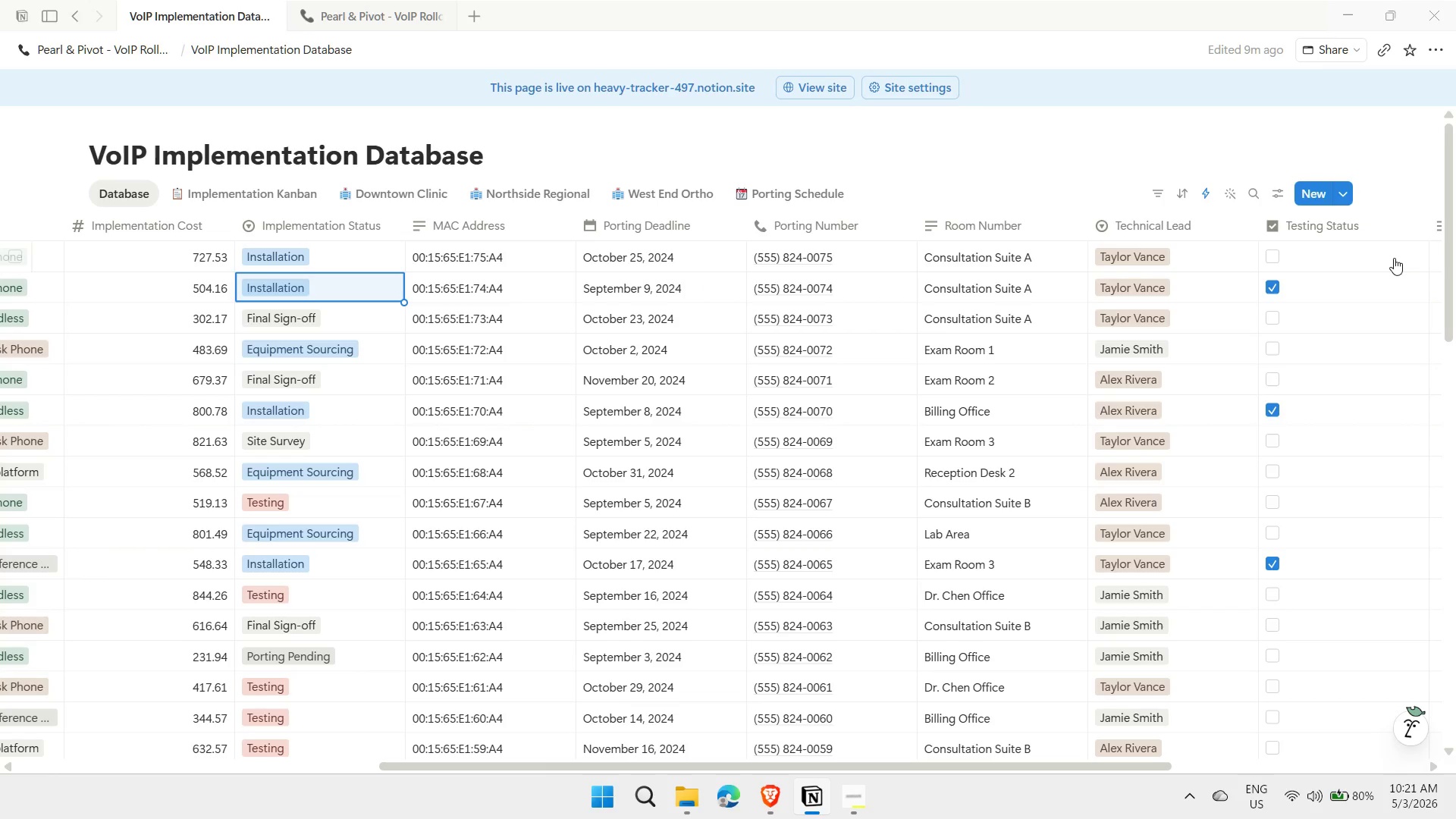 
wait(5.06)
 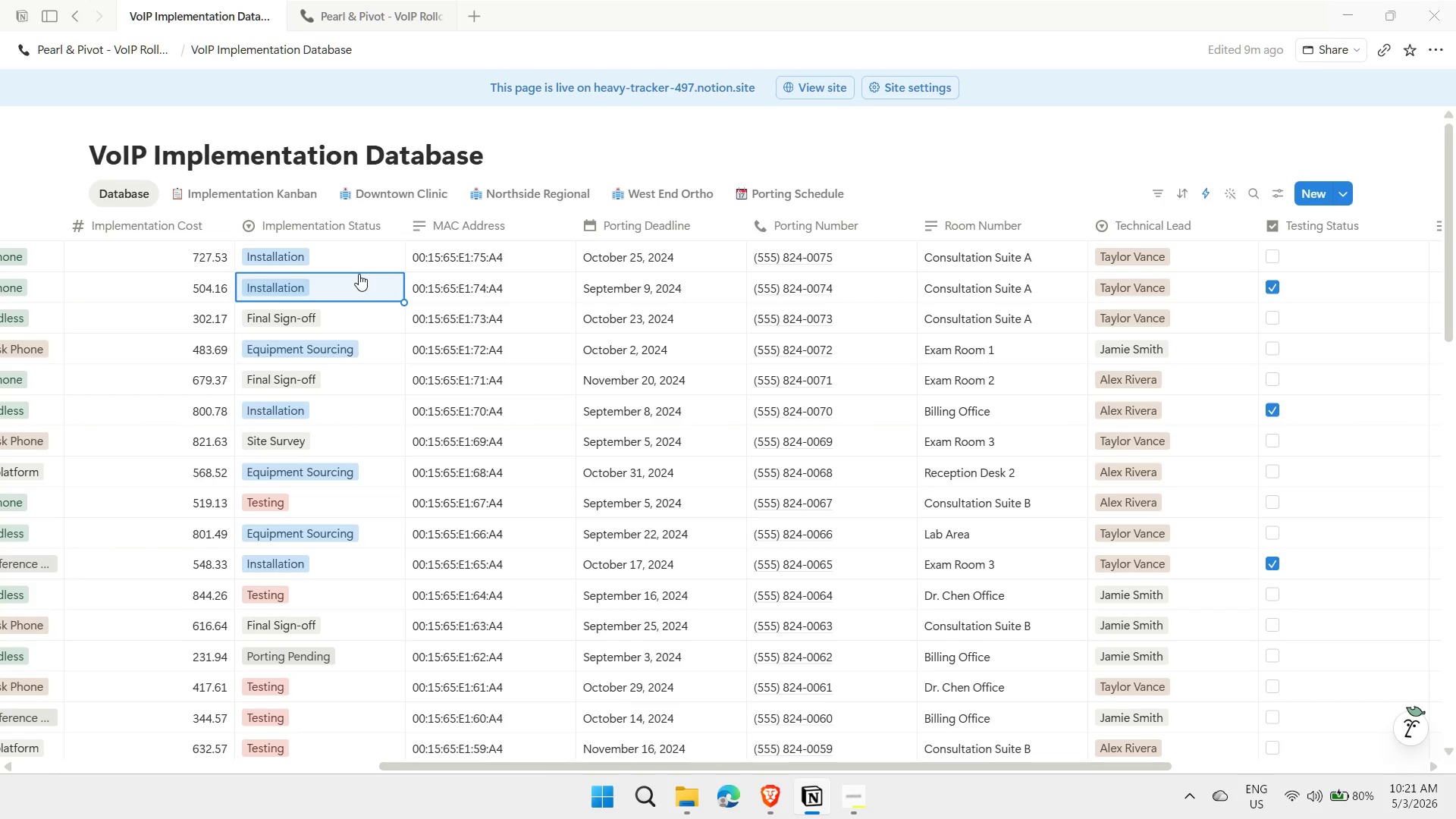 
mouse_move([772, 261])
 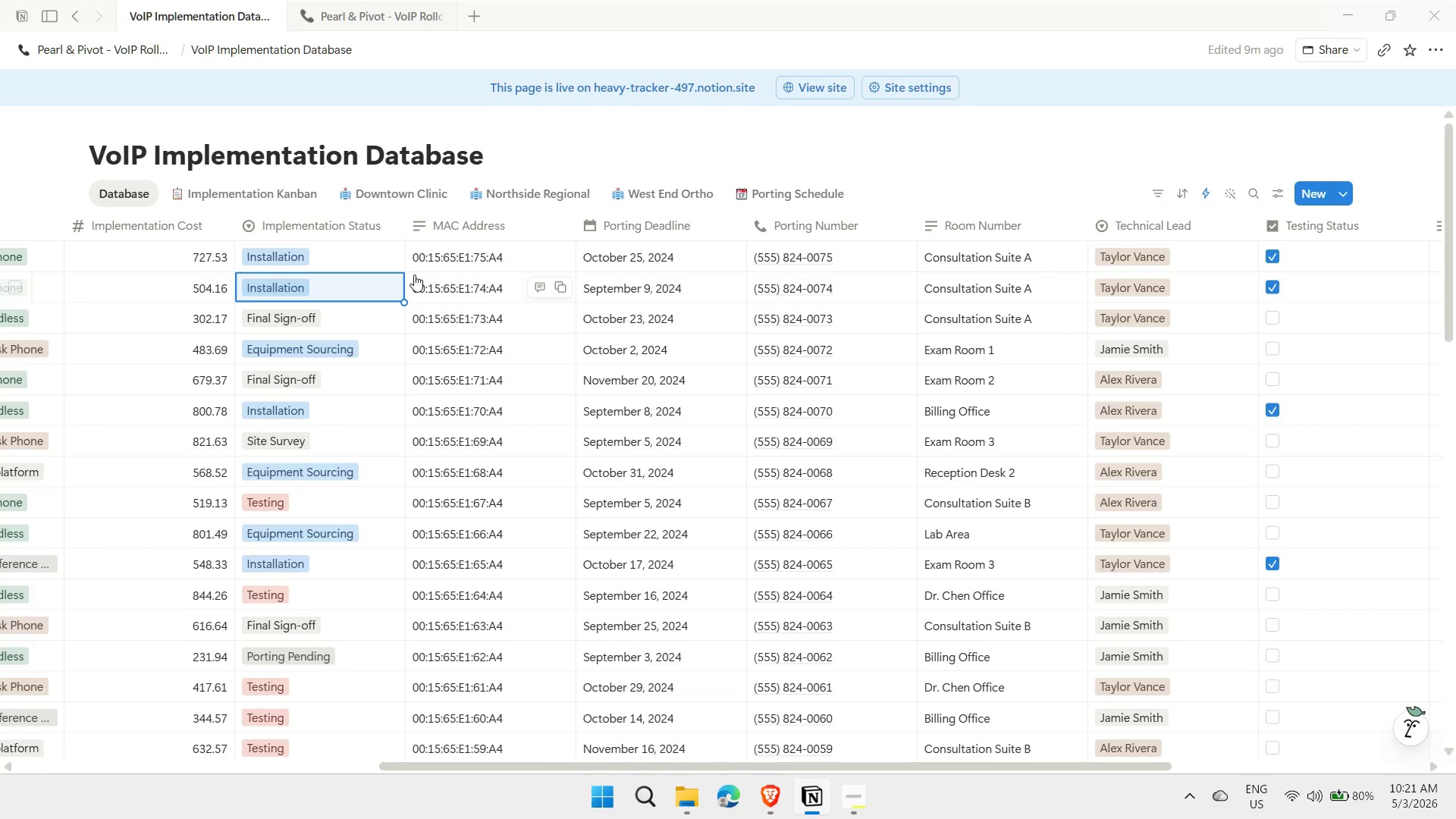 
key(Control+ControlLeft)
 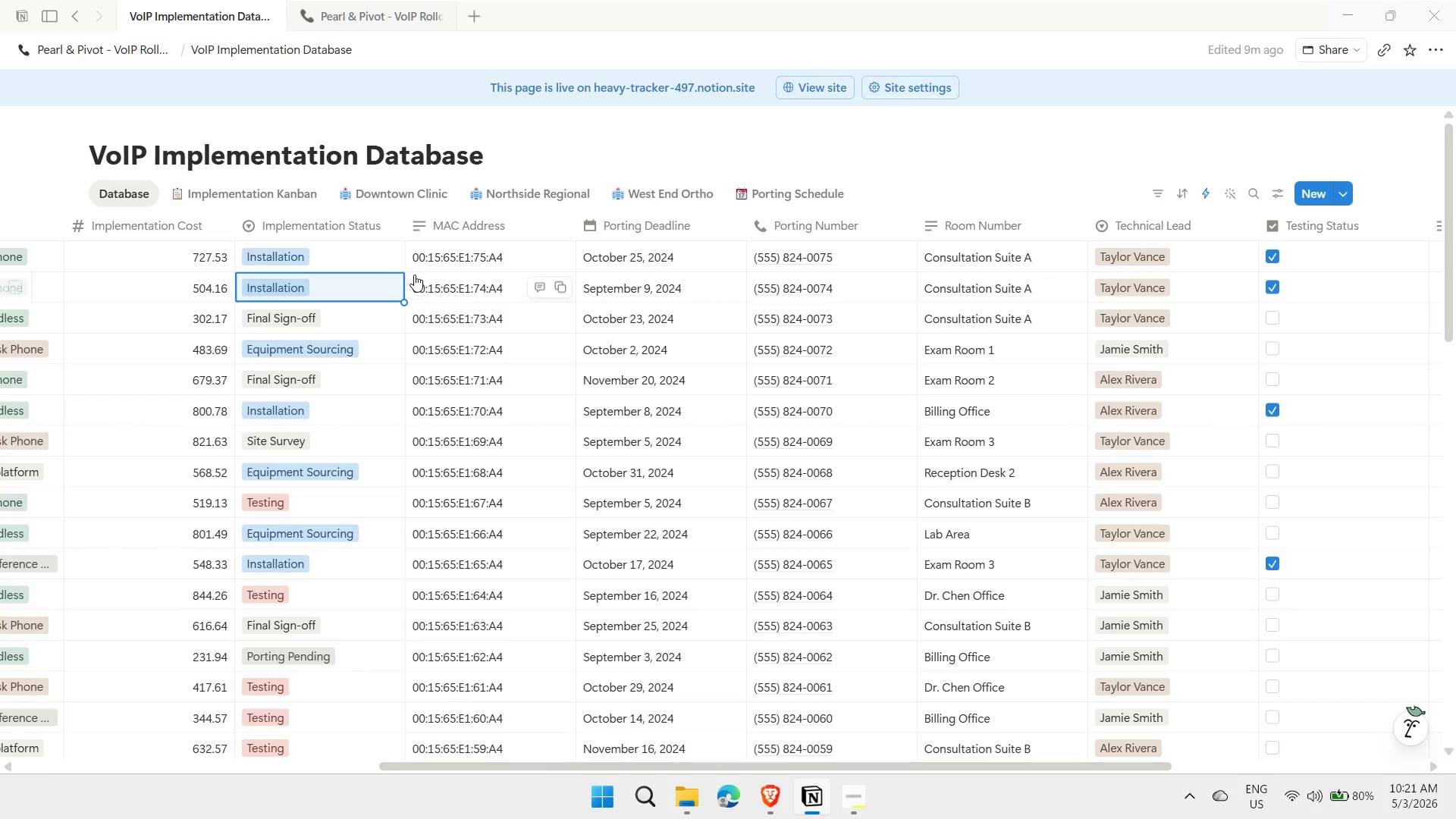 
key(Control+Z)
 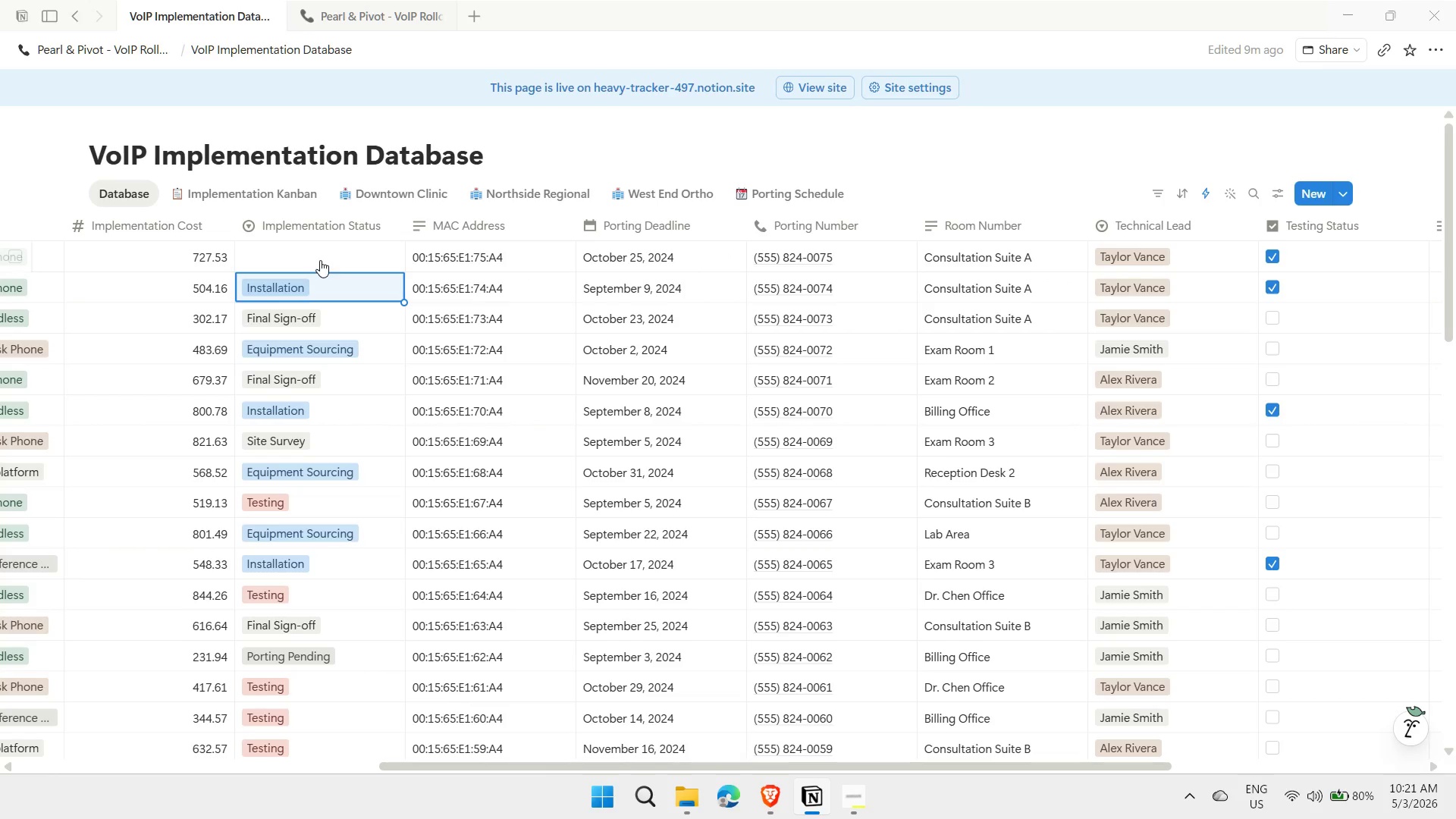 
left_click([307, 256])
 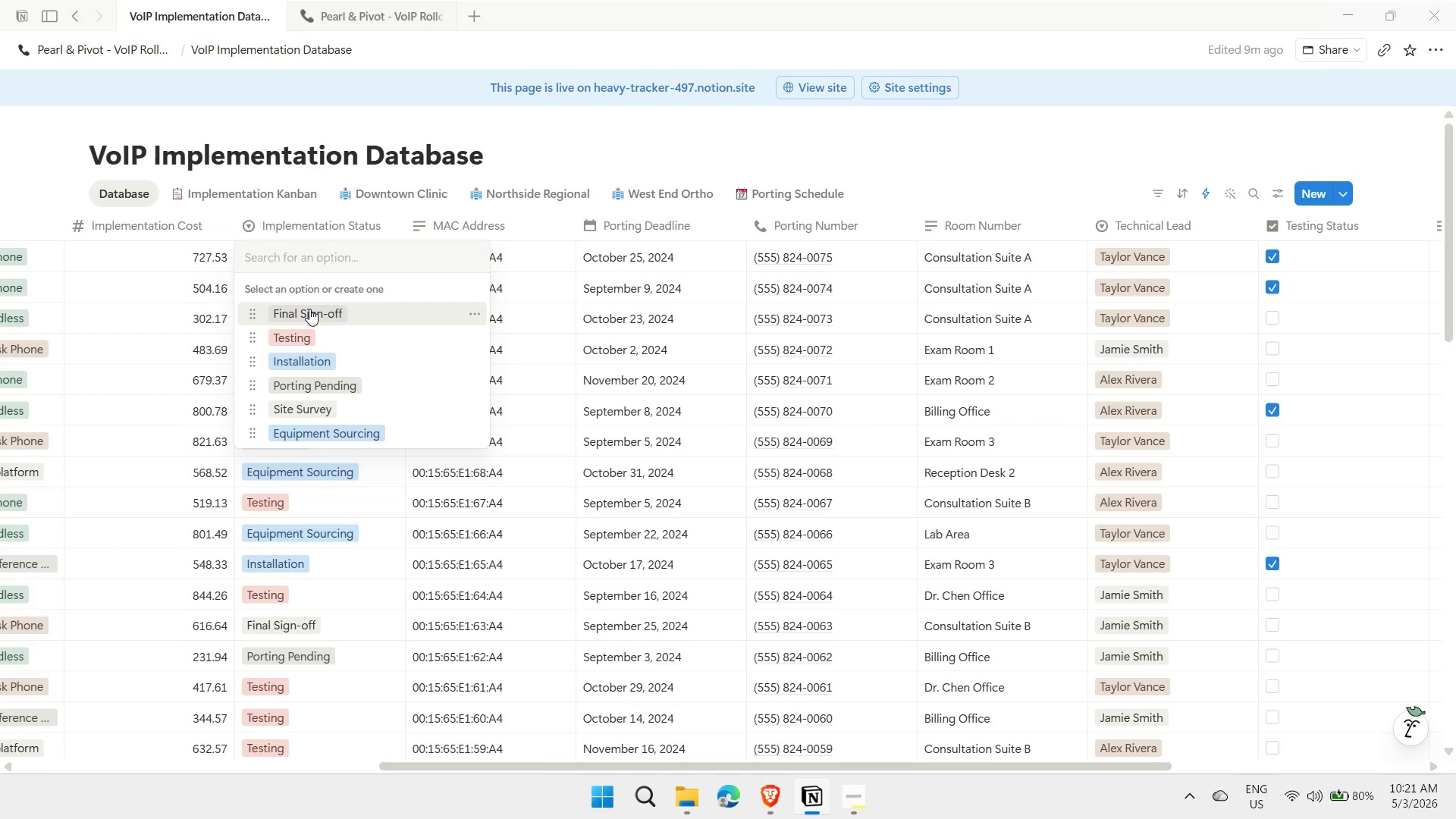 
left_click([309, 309])
 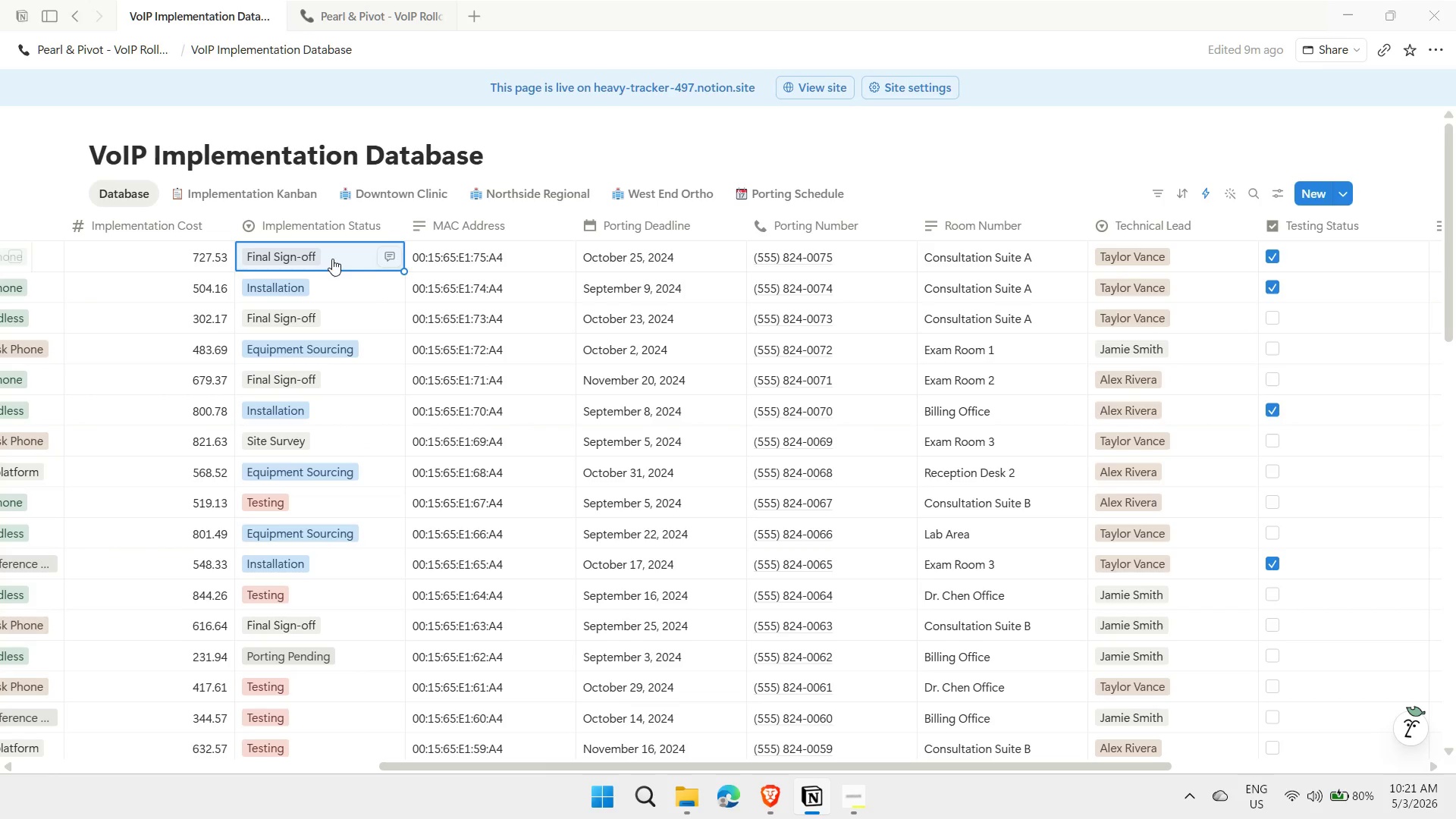 
left_click([335, 258])
 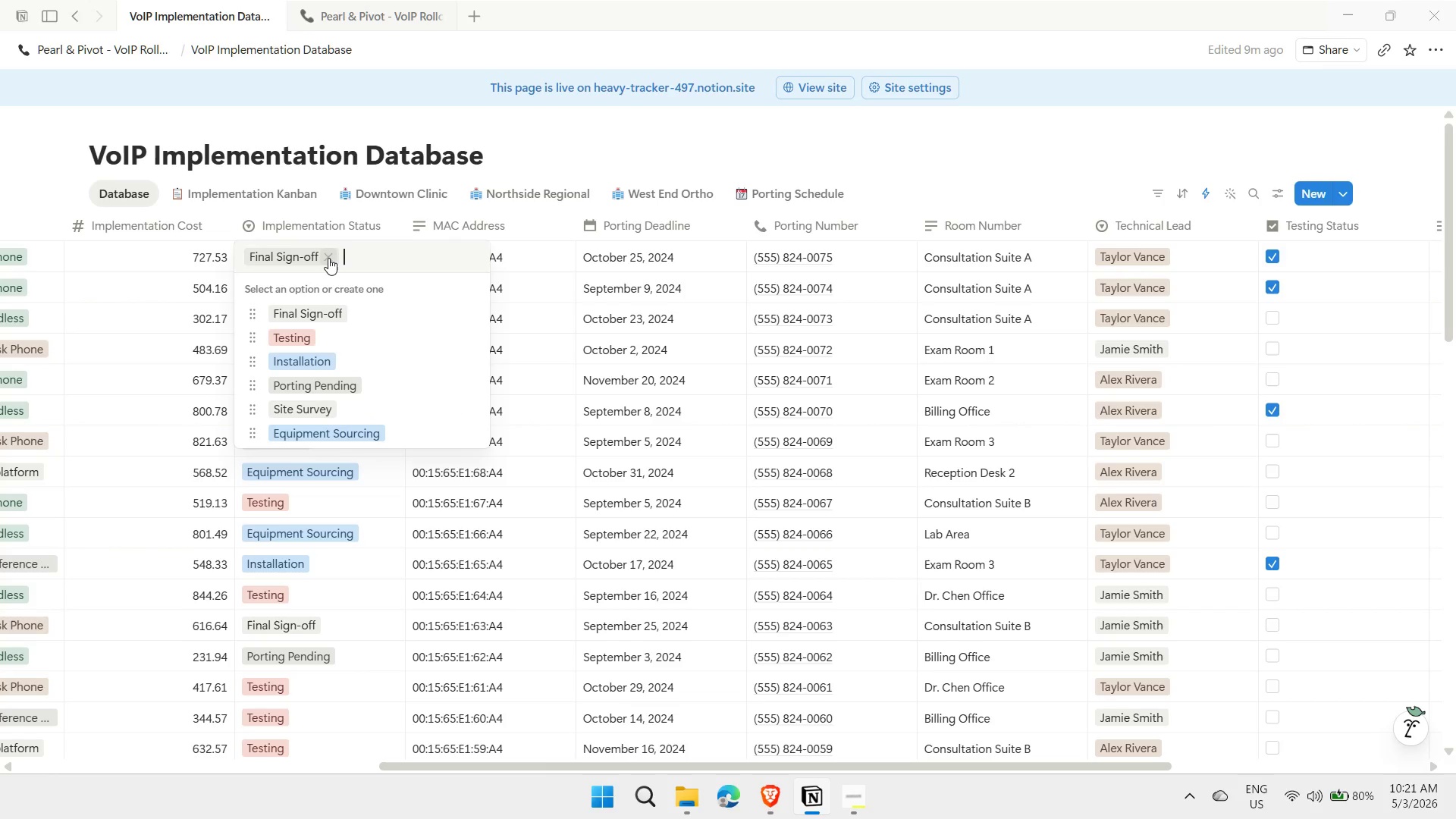 
left_click([328, 258])
 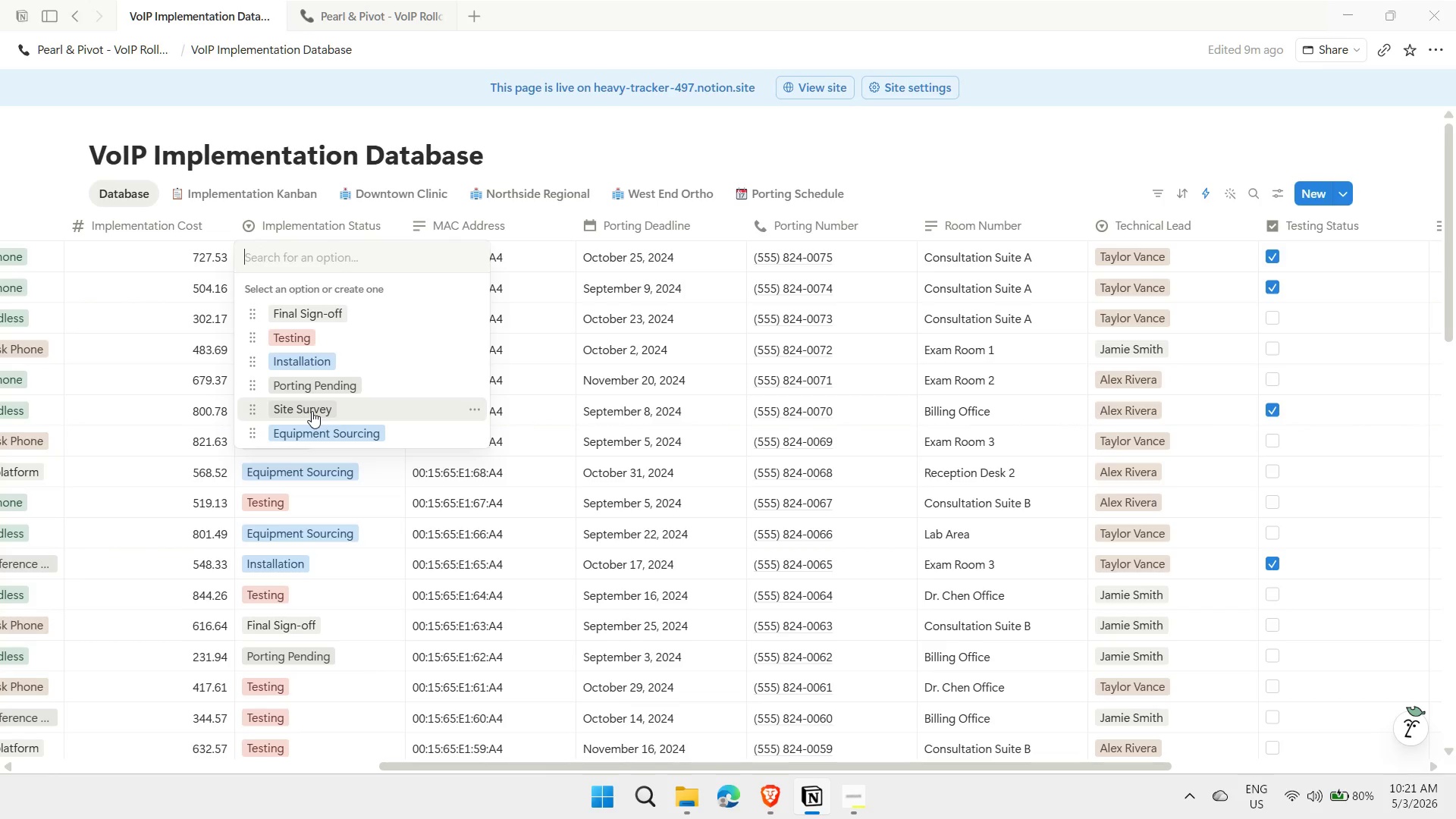 
left_click([312, 411])
 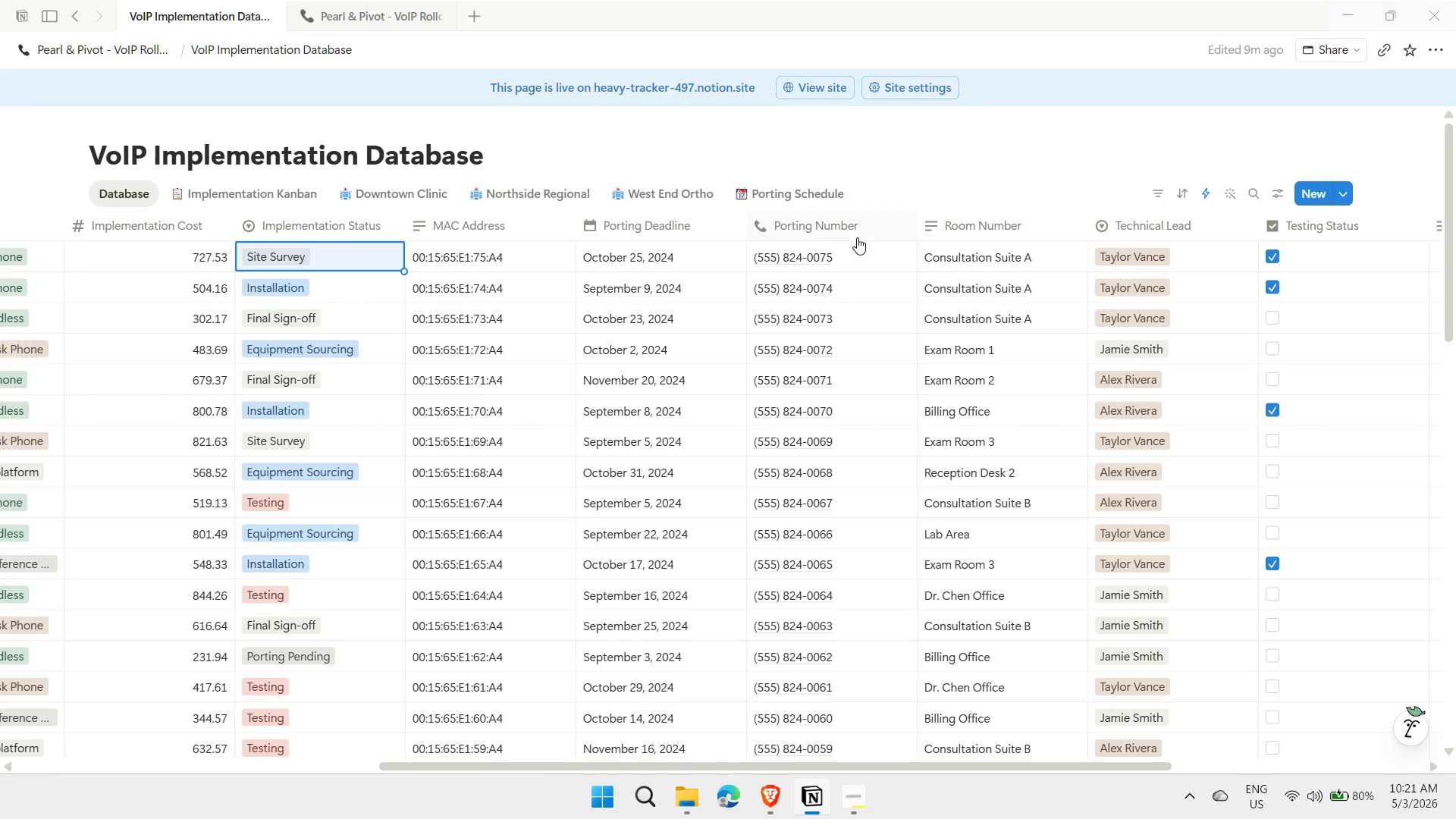 
left_click([970, 157])
 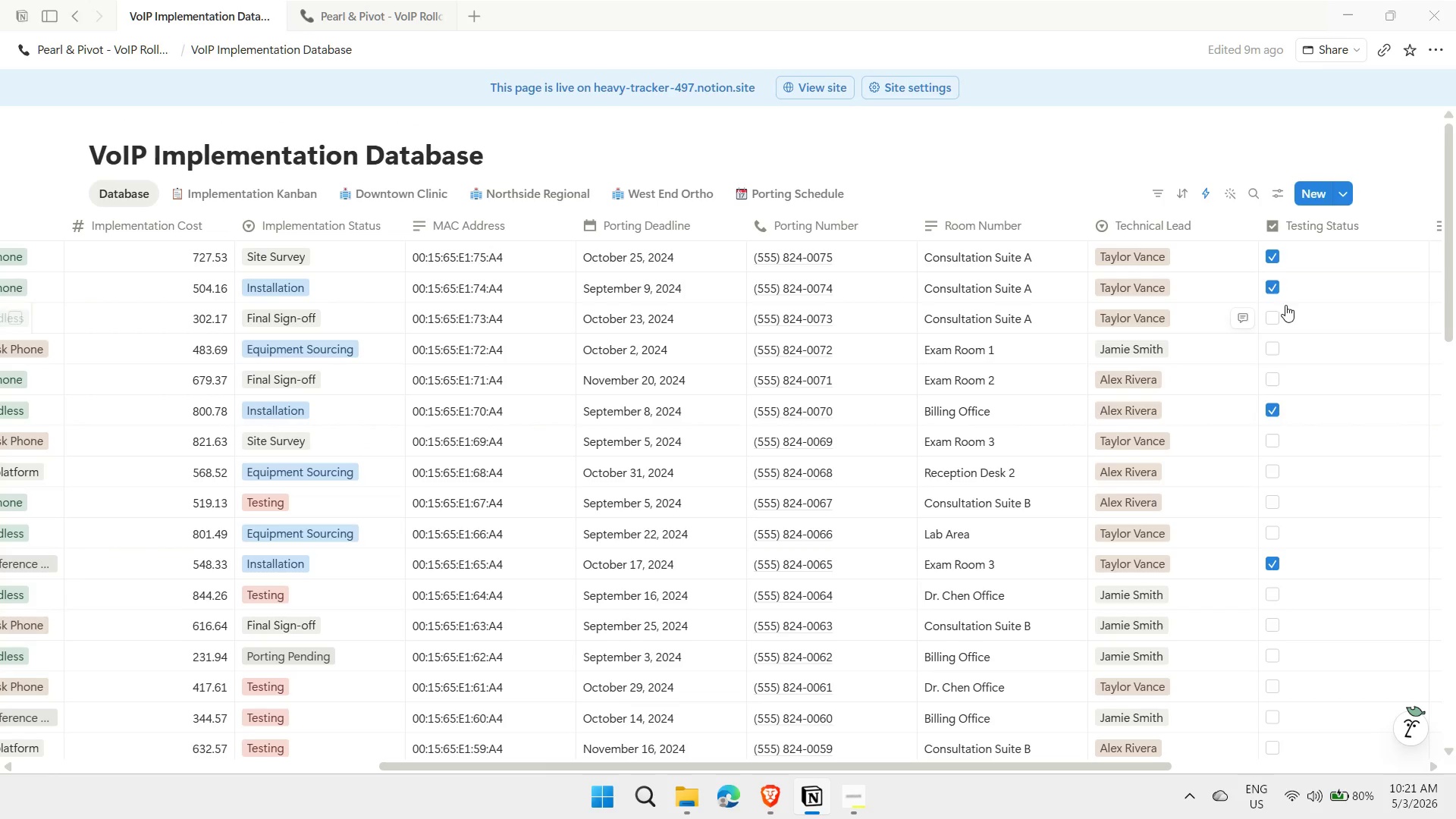 
left_click([1269, 257])
 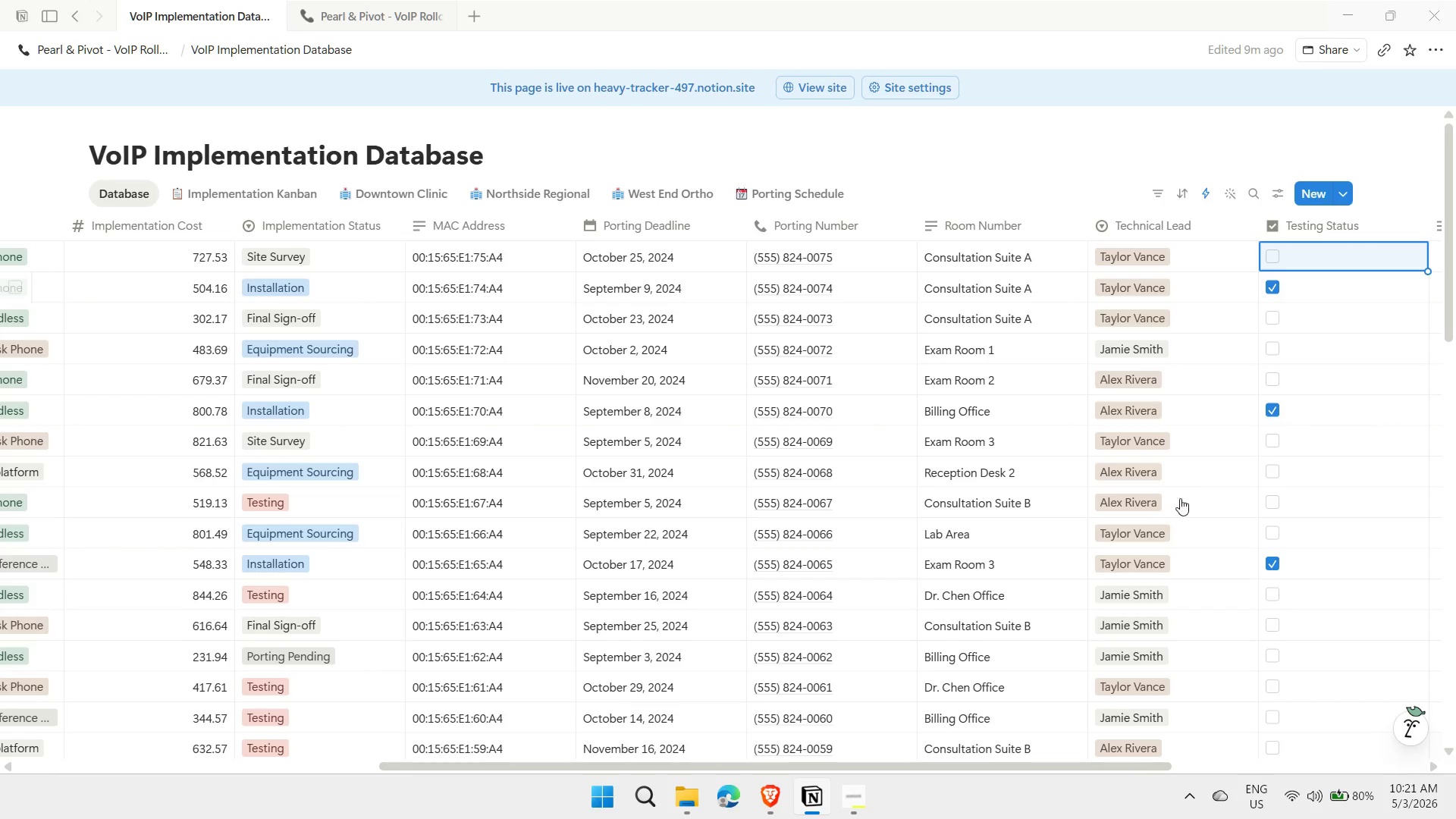 
scroll: coordinate [1139, 530], scroll_direction: down, amount: 5.0
 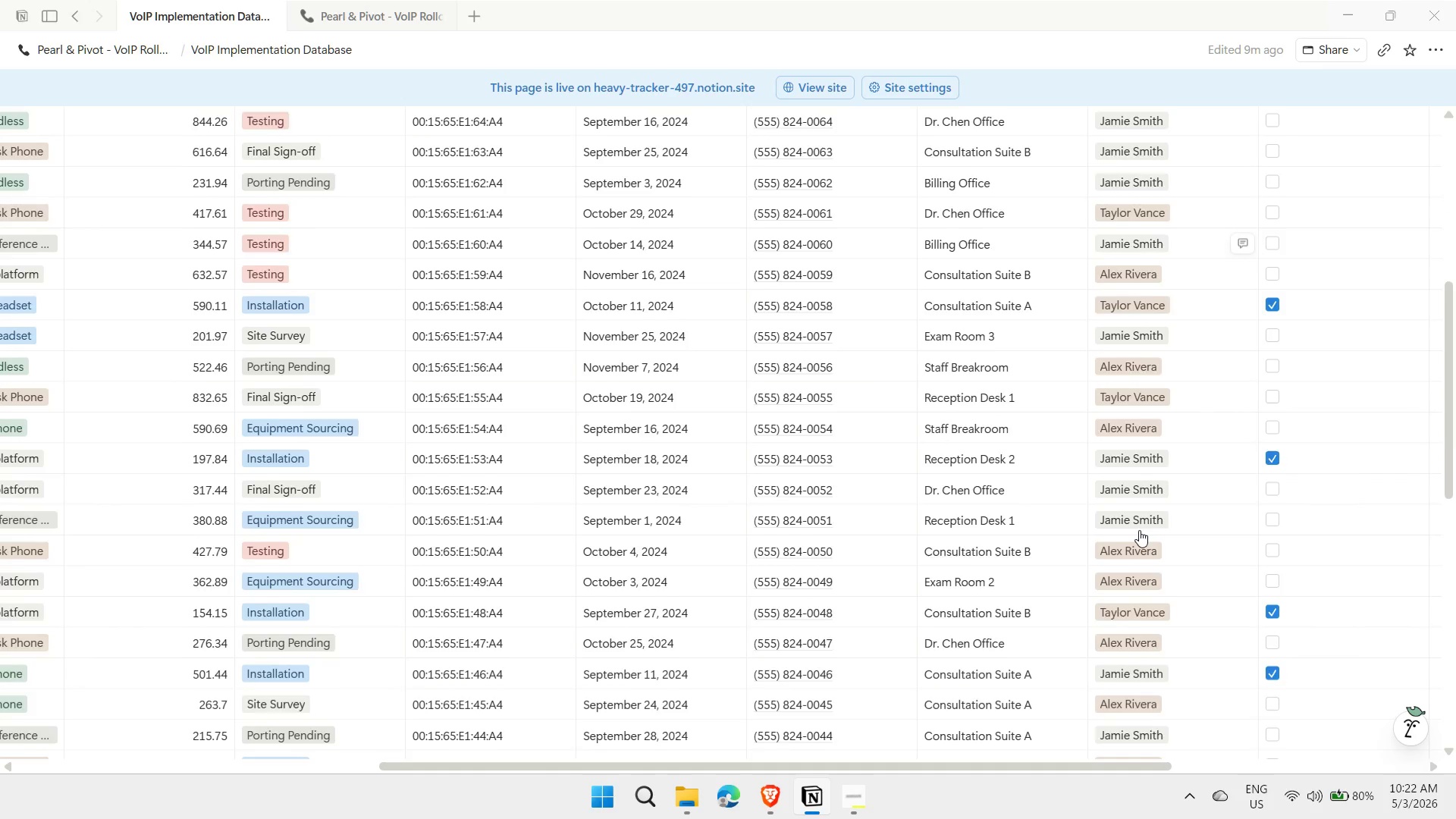 
scroll: coordinate [1139, 530], scroll_direction: up, amount: 4.0
 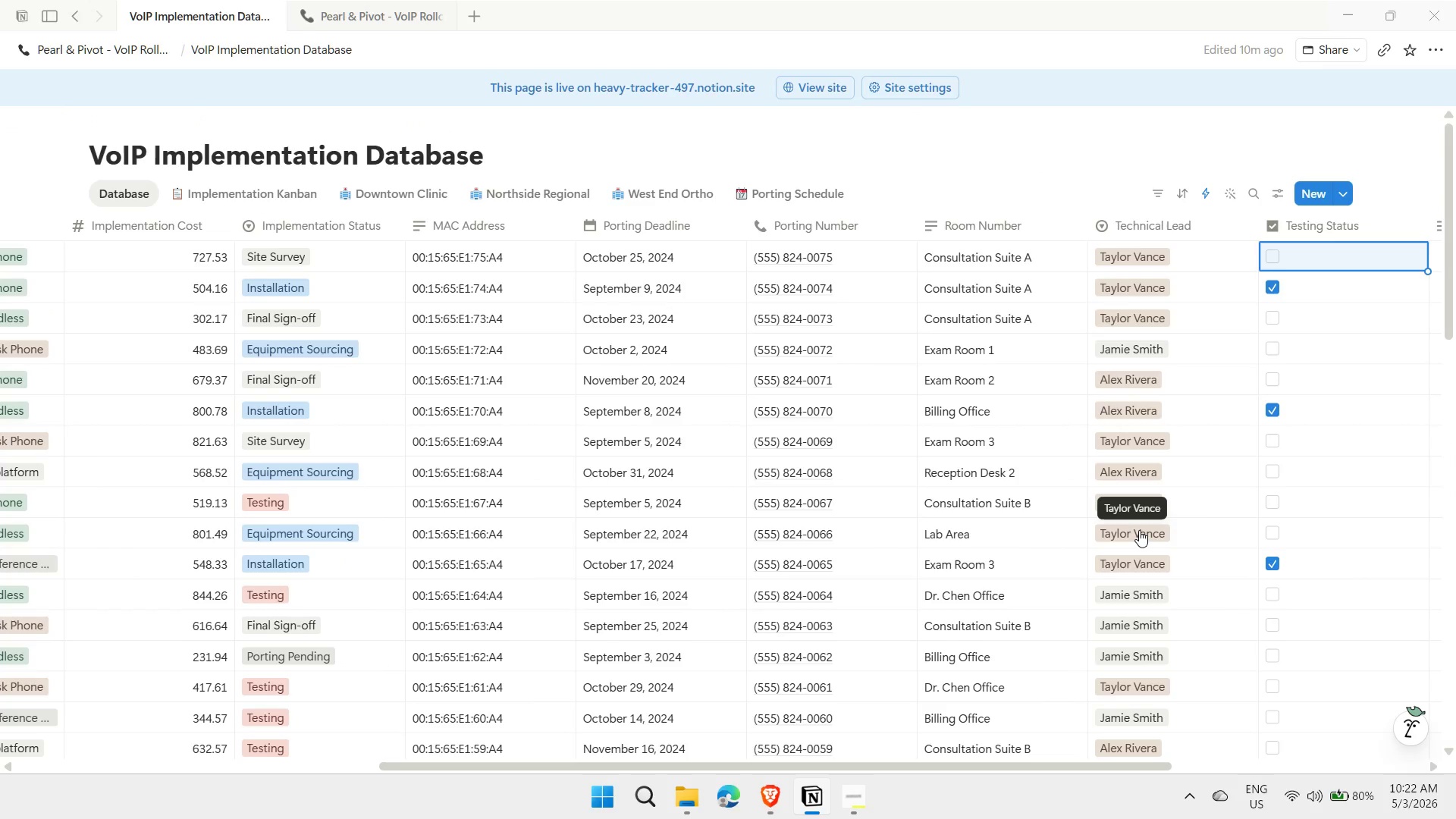 
wait(8.84)
 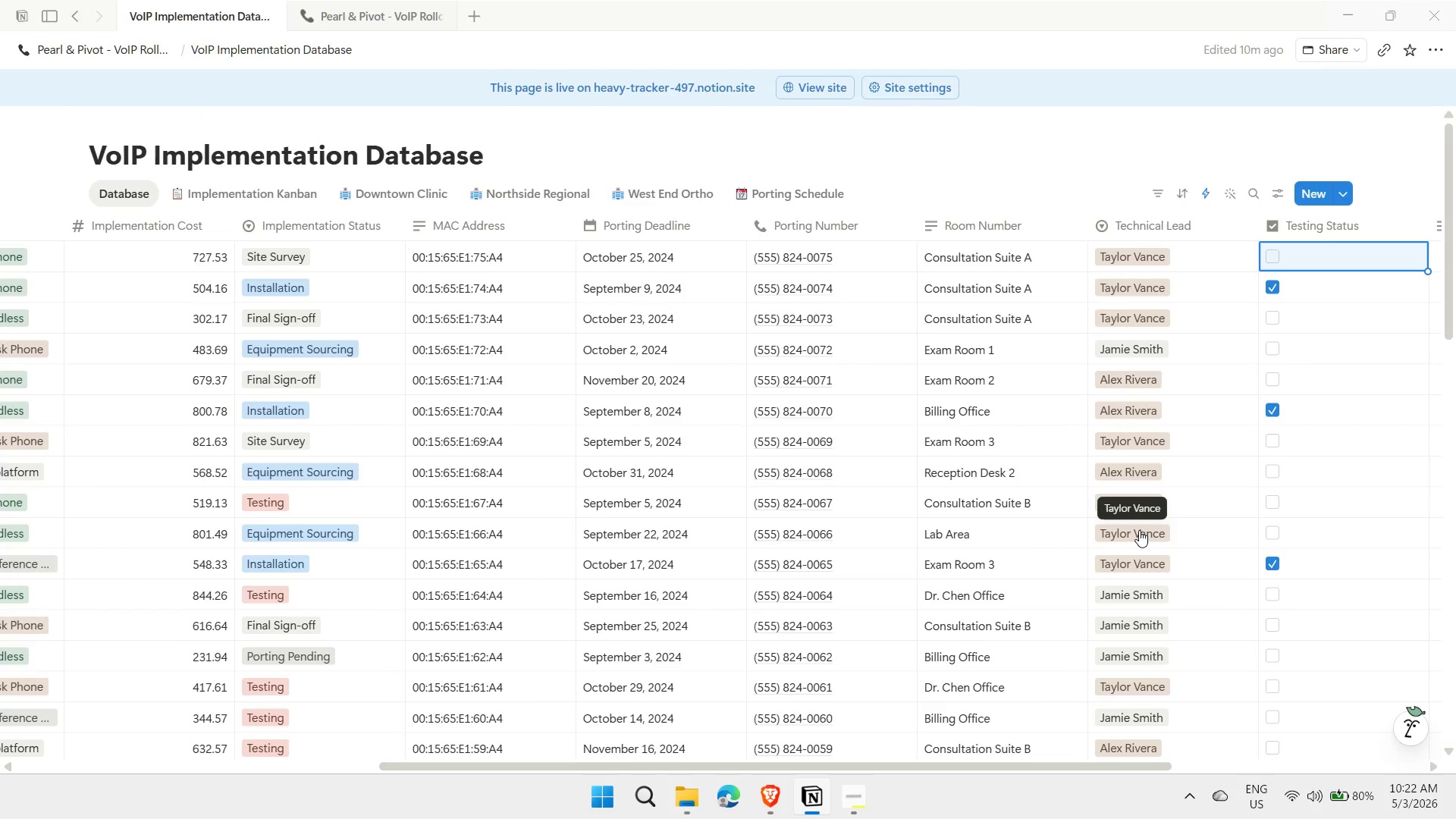 
left_click([843, 798])